 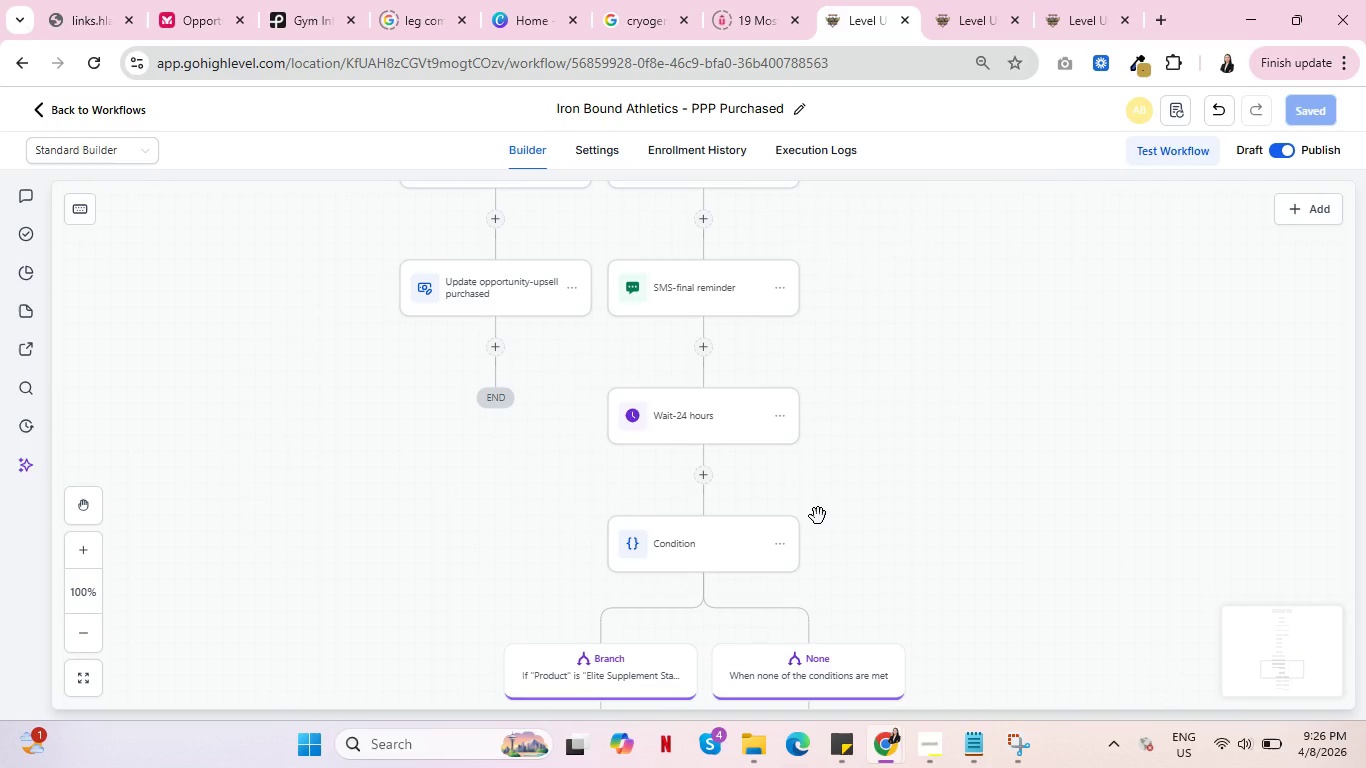 
scroll: coordinate [782, 465], scroll_direction: up, amount: 32.0
 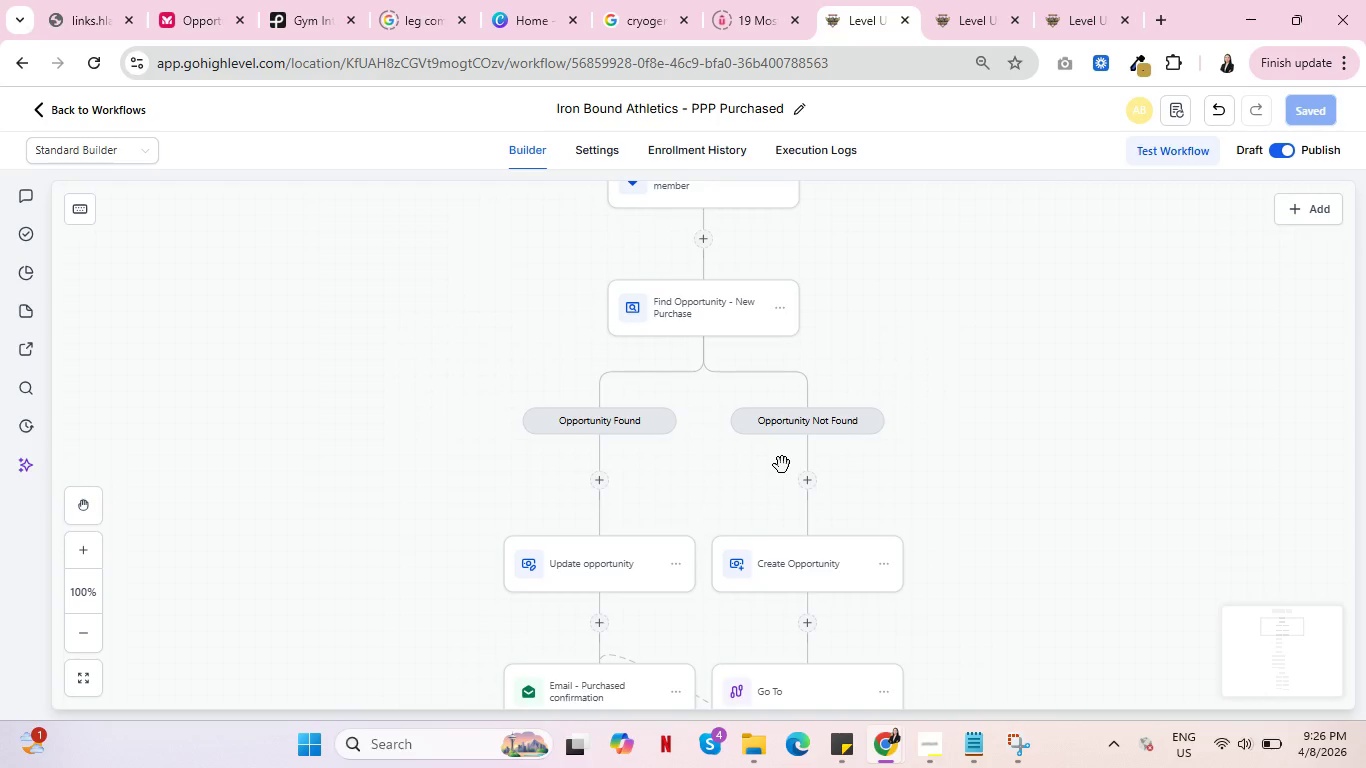 
scroll: coordinate [742, 464], scroll_direction: down, amount: 34.0
 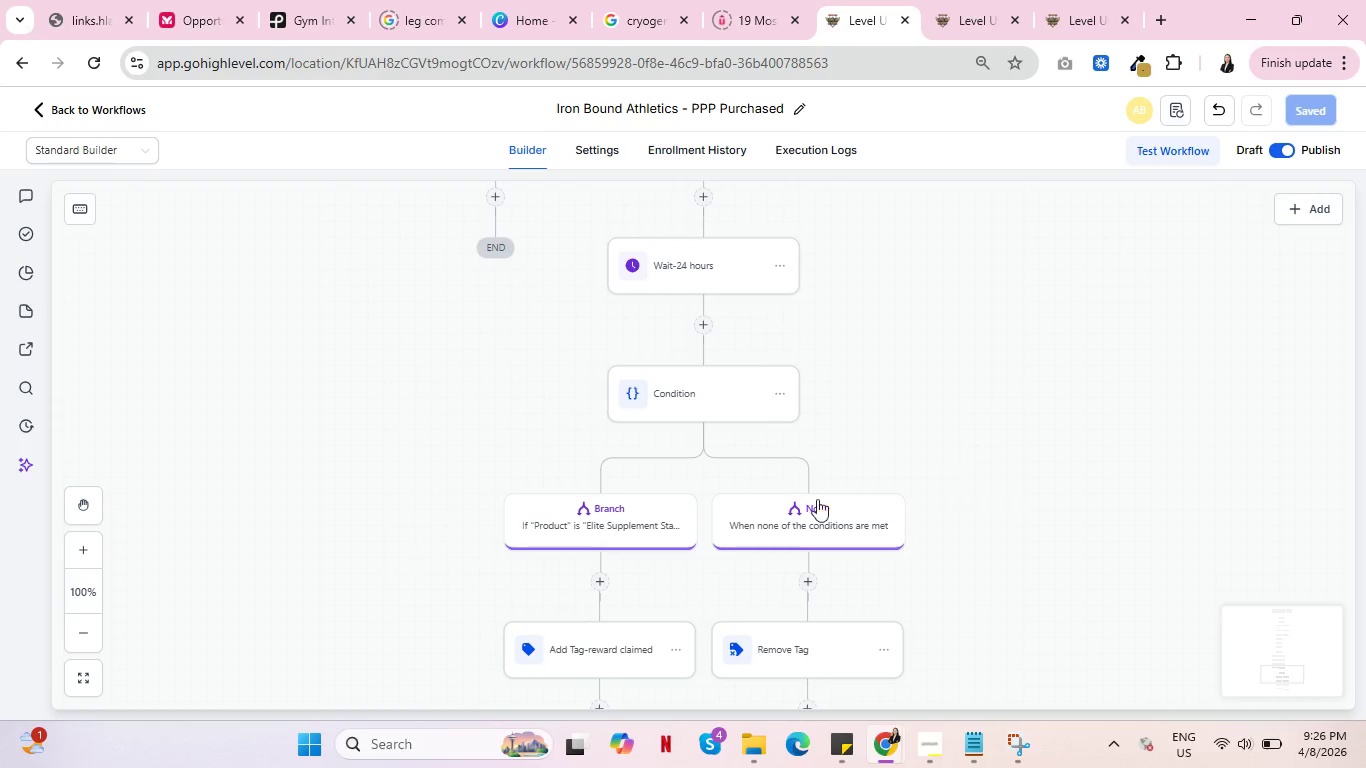 
mouse_move([693, 654])
 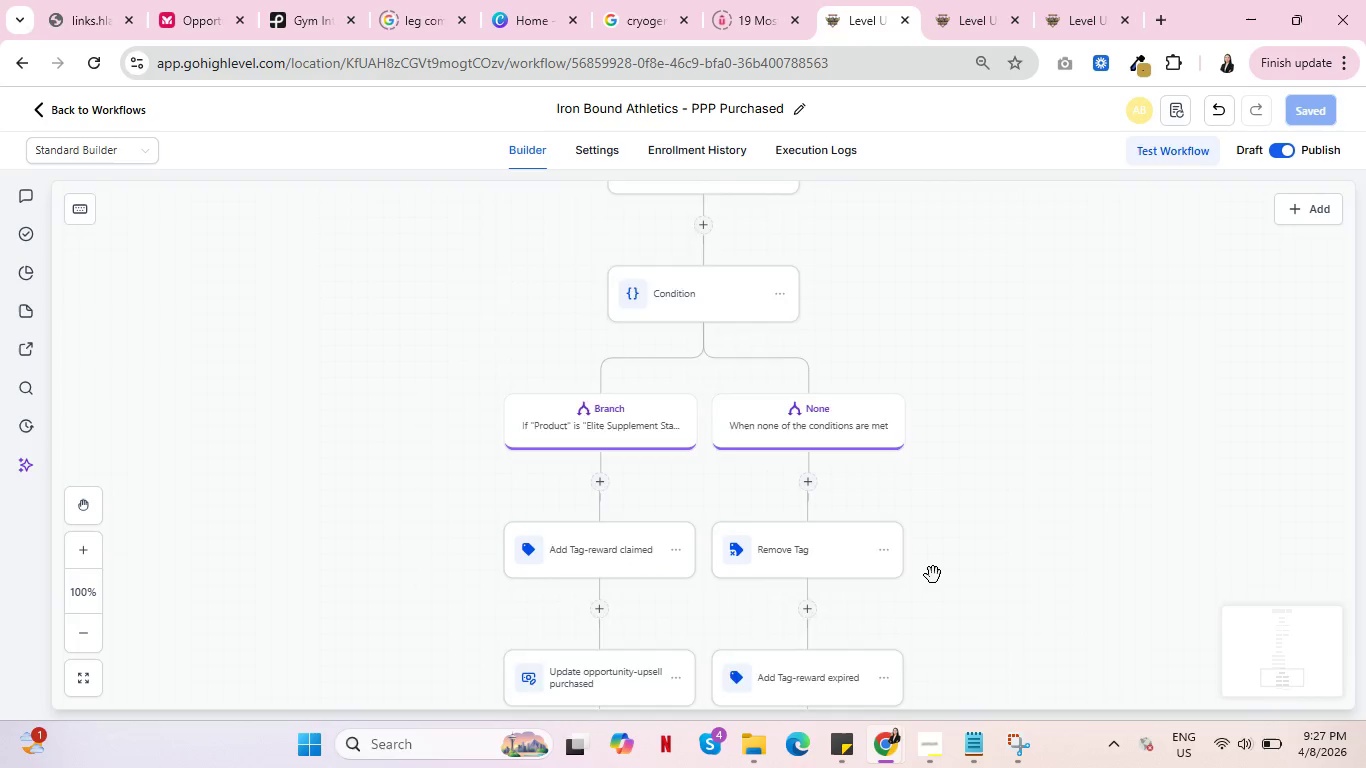 
scroll: coordinate [926, 594], scroll_direction: down, amount: 7.0
 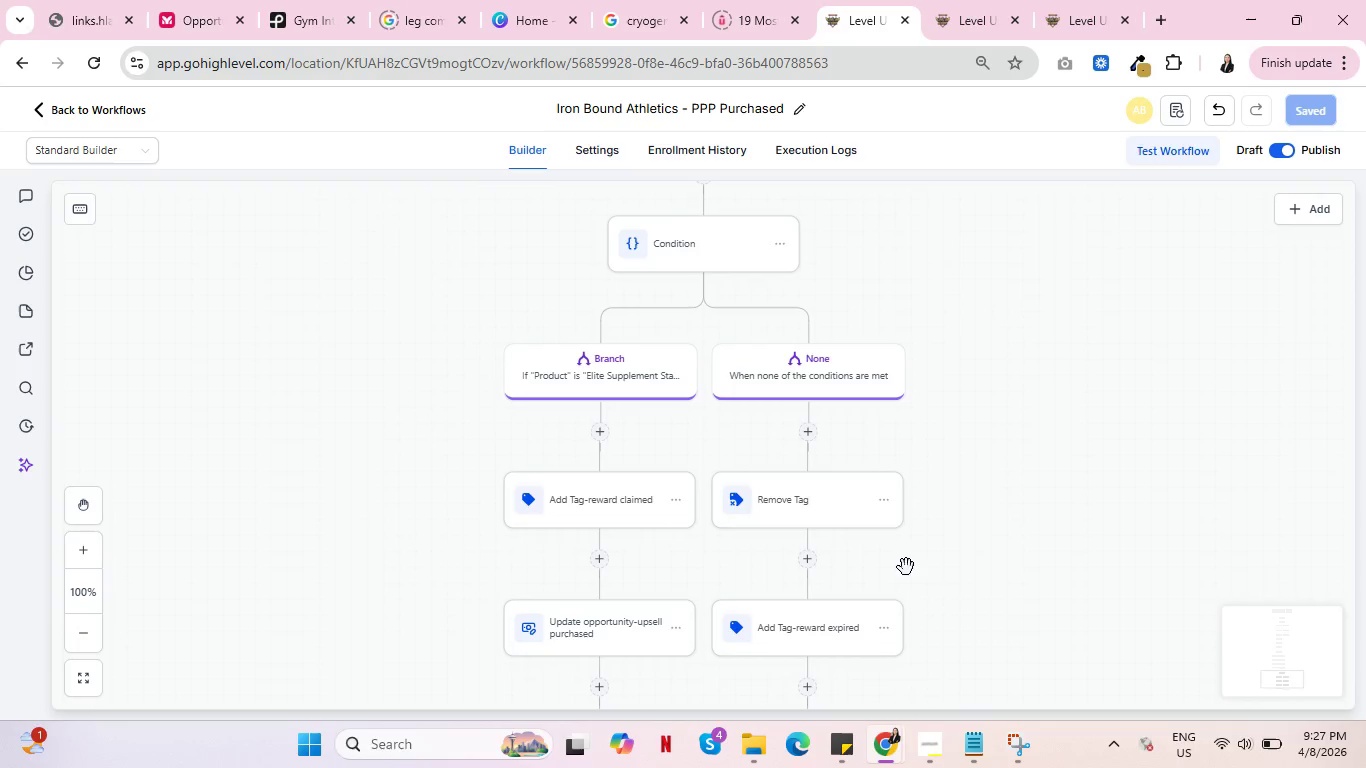 
scroll: coordinate [900, 567], scroll_direction: up, amount: 4.0
 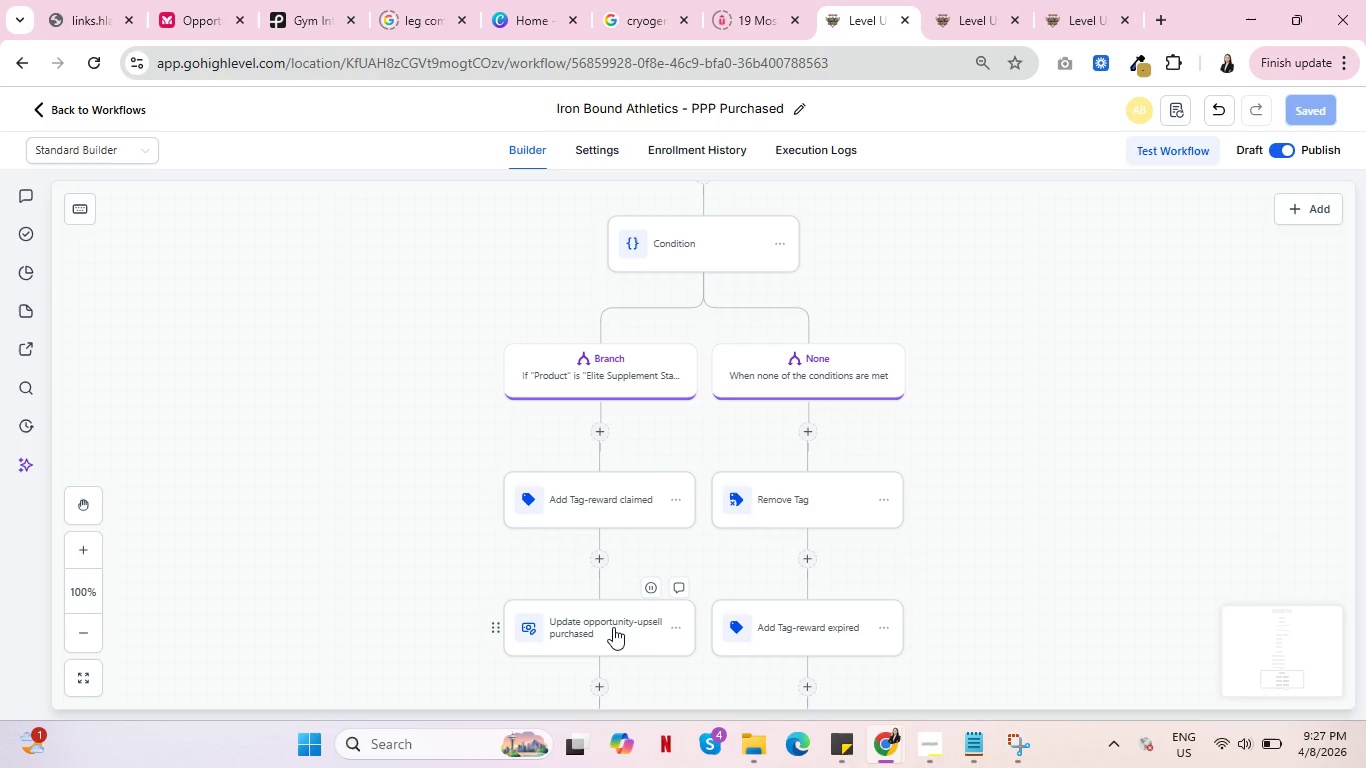 
scroll: coordinate [841, 609], scroll_direction: down, amount: 3.0
 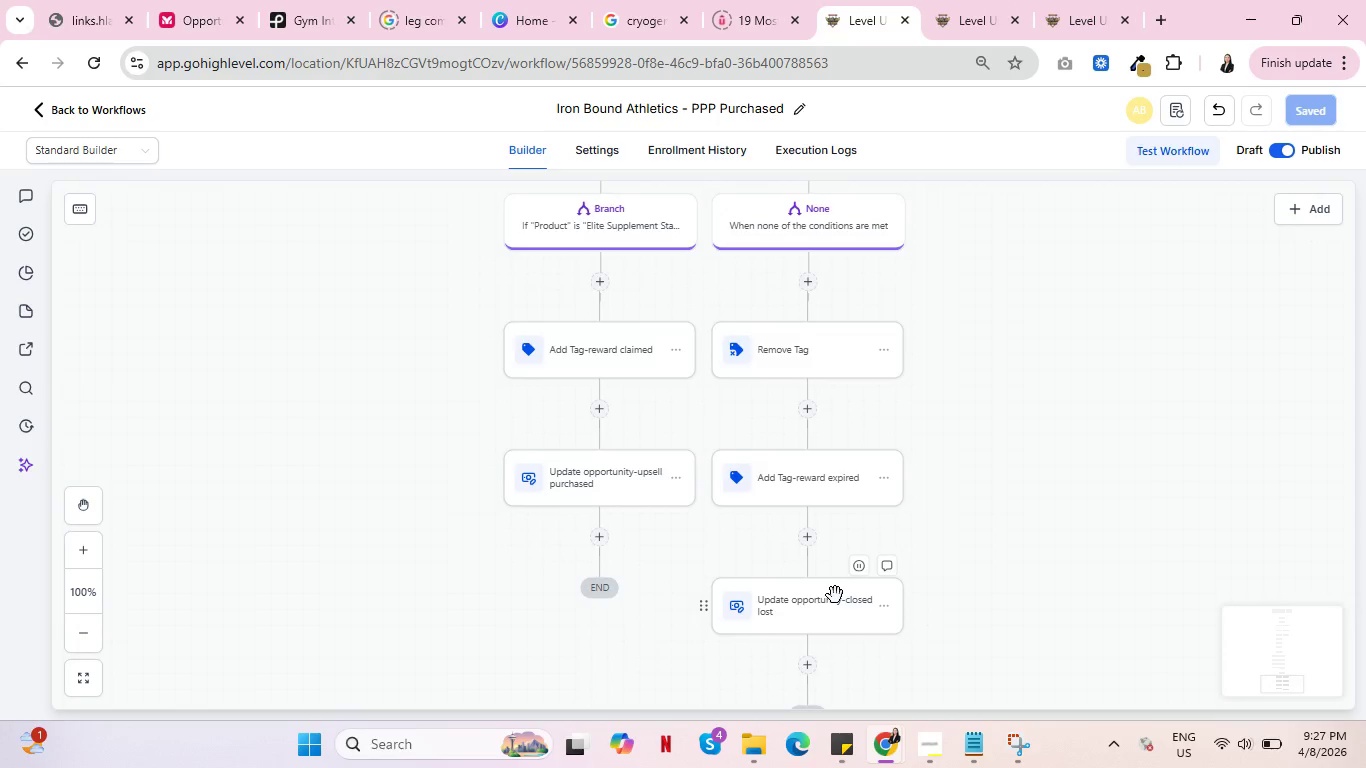 
scroll: coordinate [835, 595], scroll_direction: up, amount: 3.0
 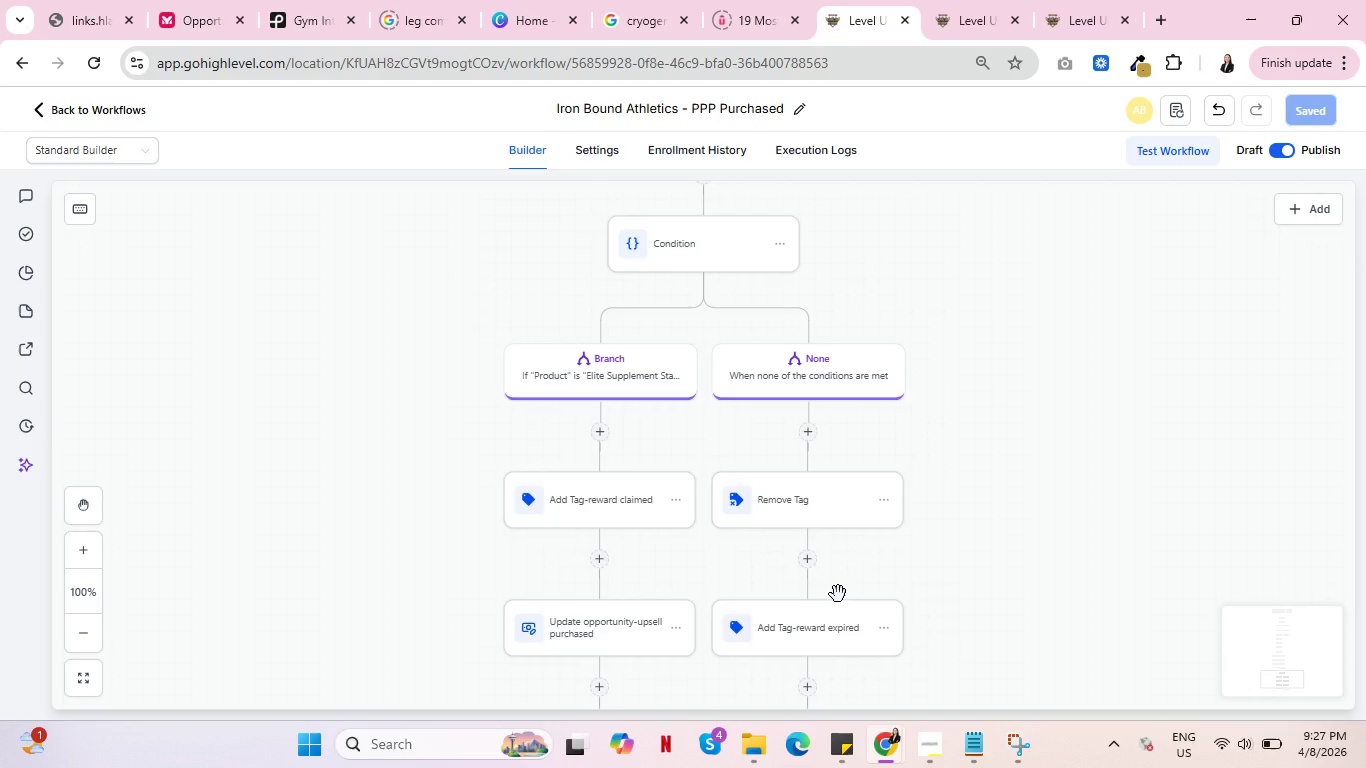 
wait(8.94)
 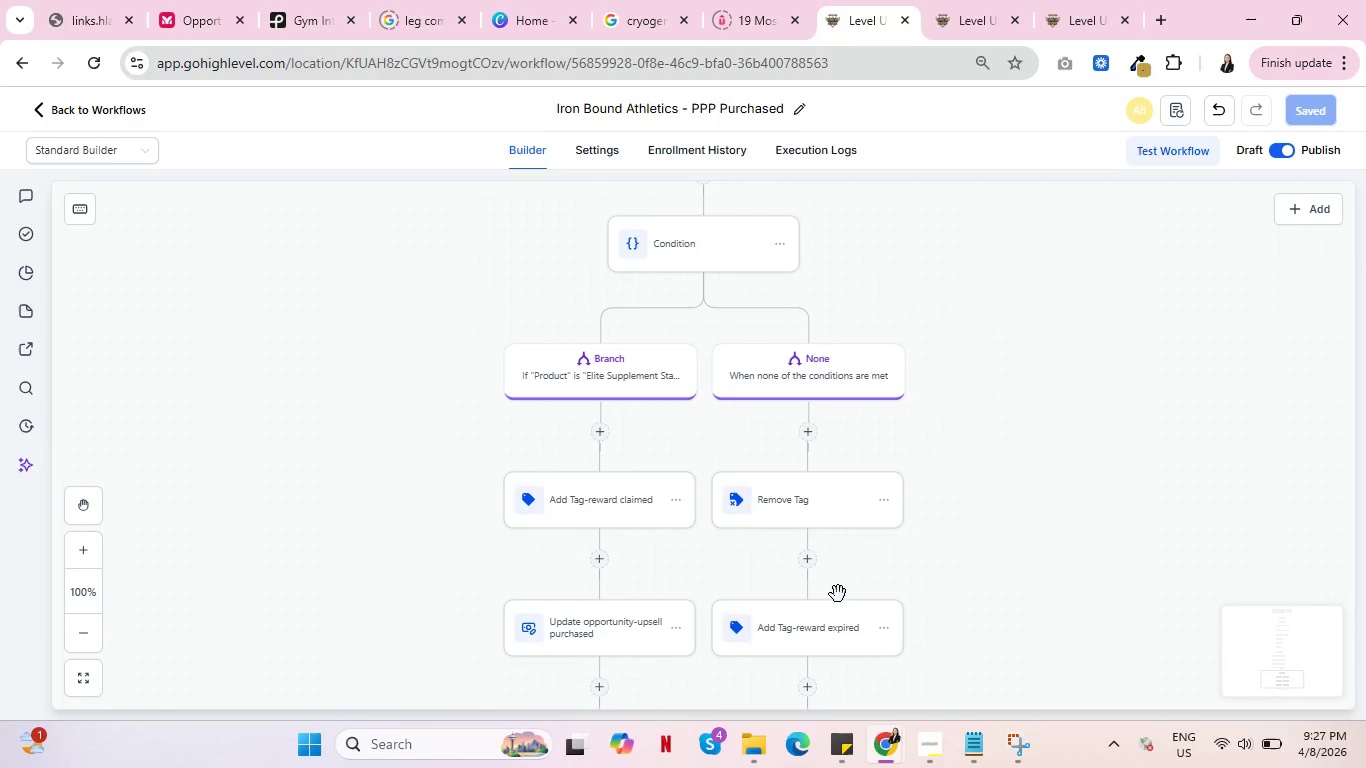 
scroll: coordinate [968, 595], scroll_direction: up, amount: 10.0
 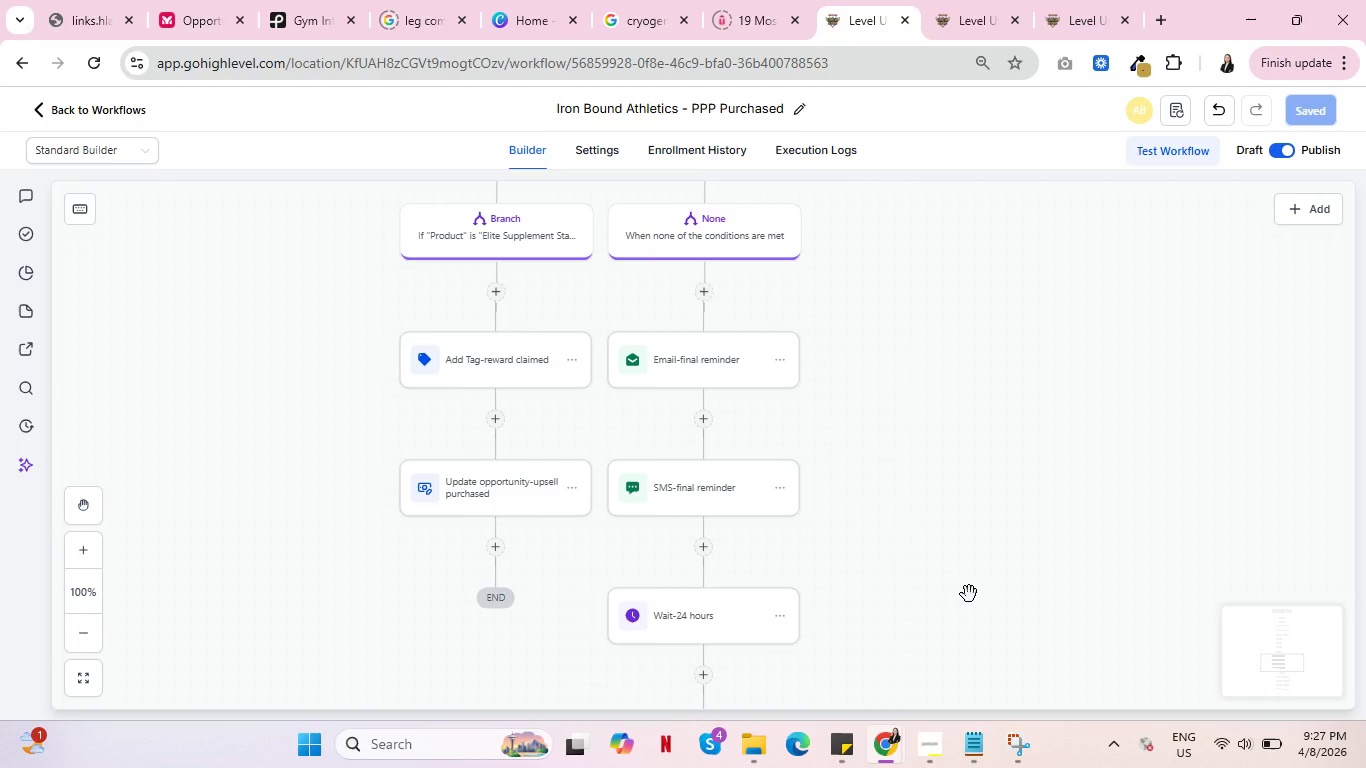 
wait(5.2)
 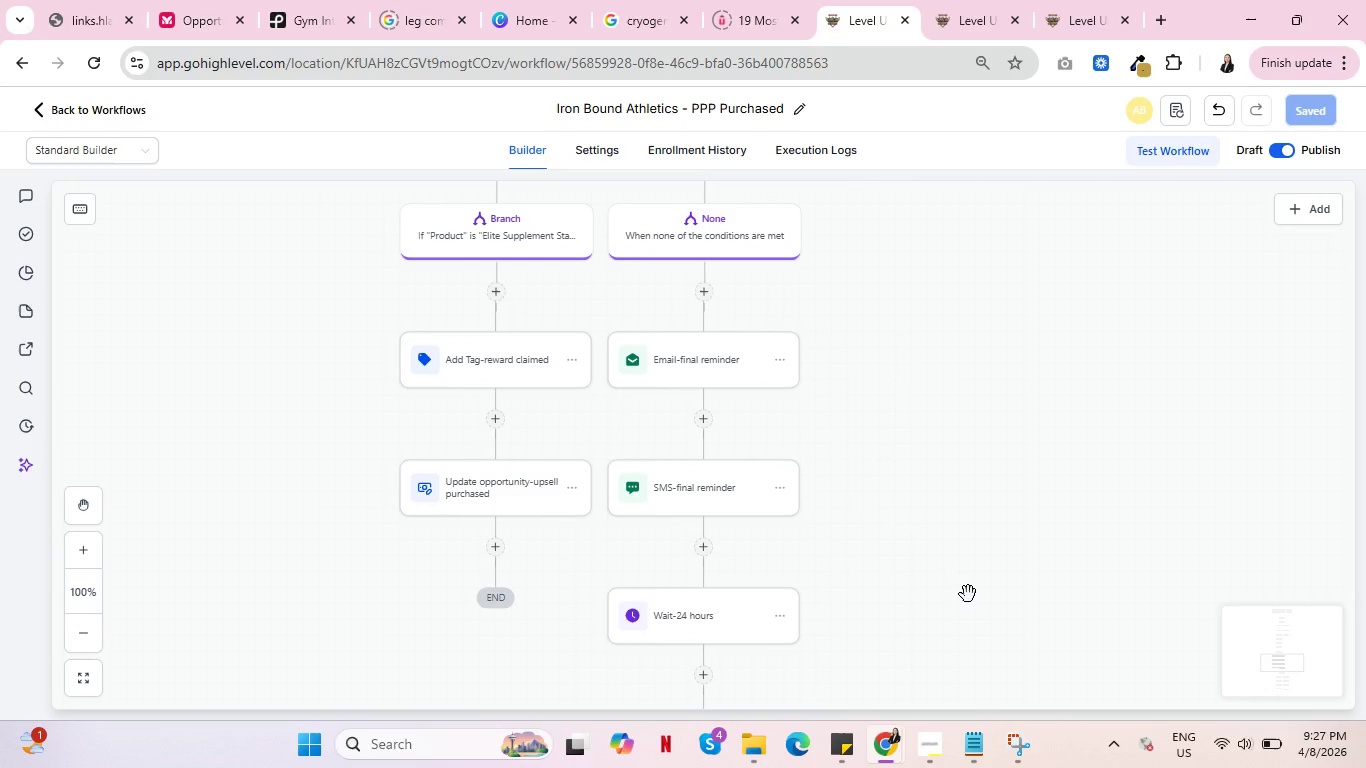 
scroll: coordinate [966, 594], scroll_direction: up, amount: 23.0
 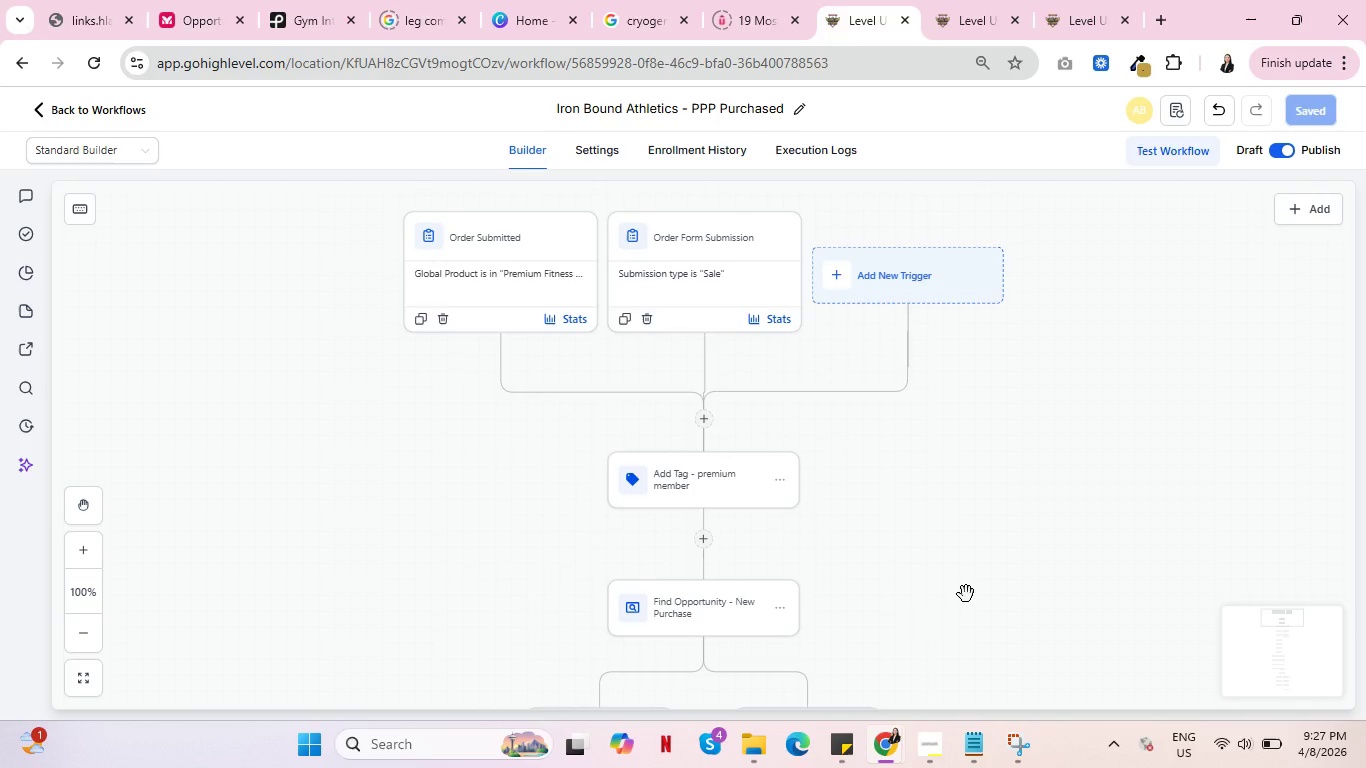 
wait(5.5)
 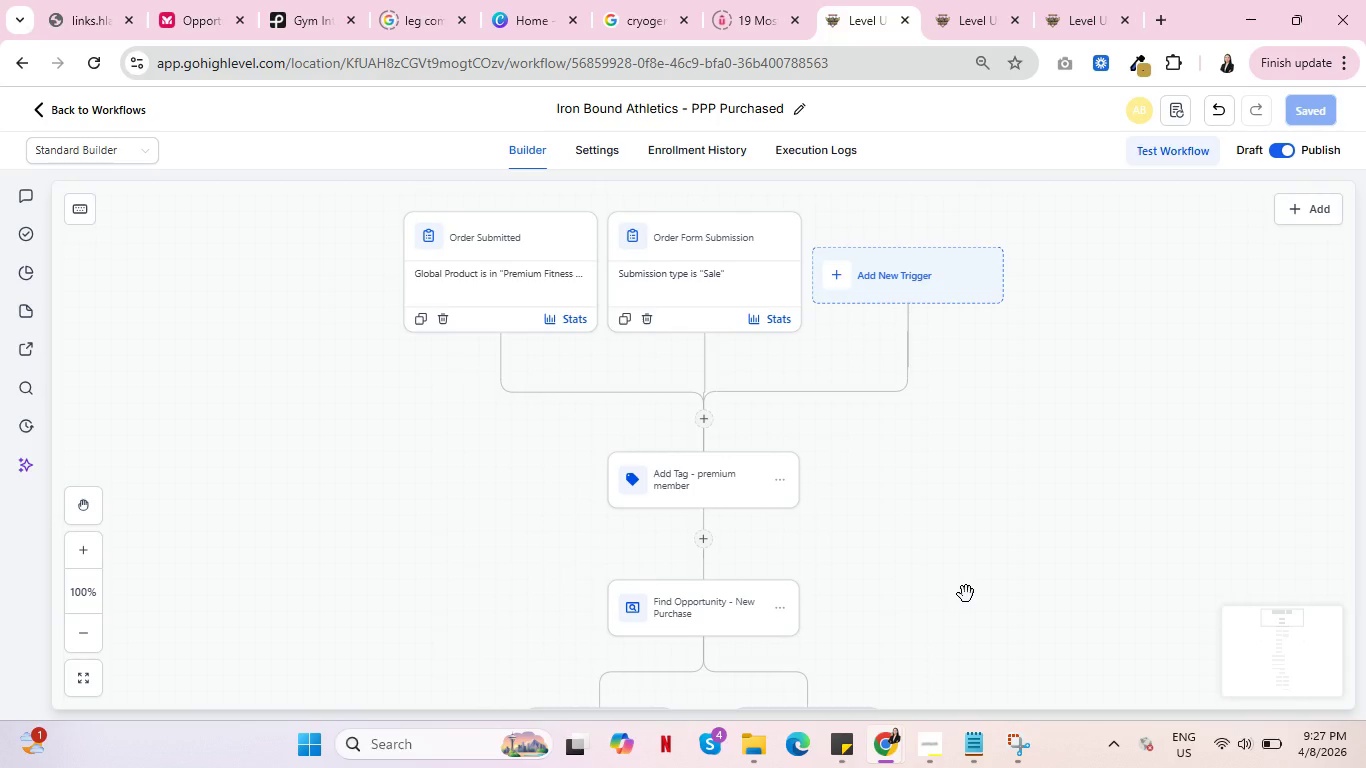 
scroll: coordinate [795, 561], scroll_direction: down, amount: 5.0
 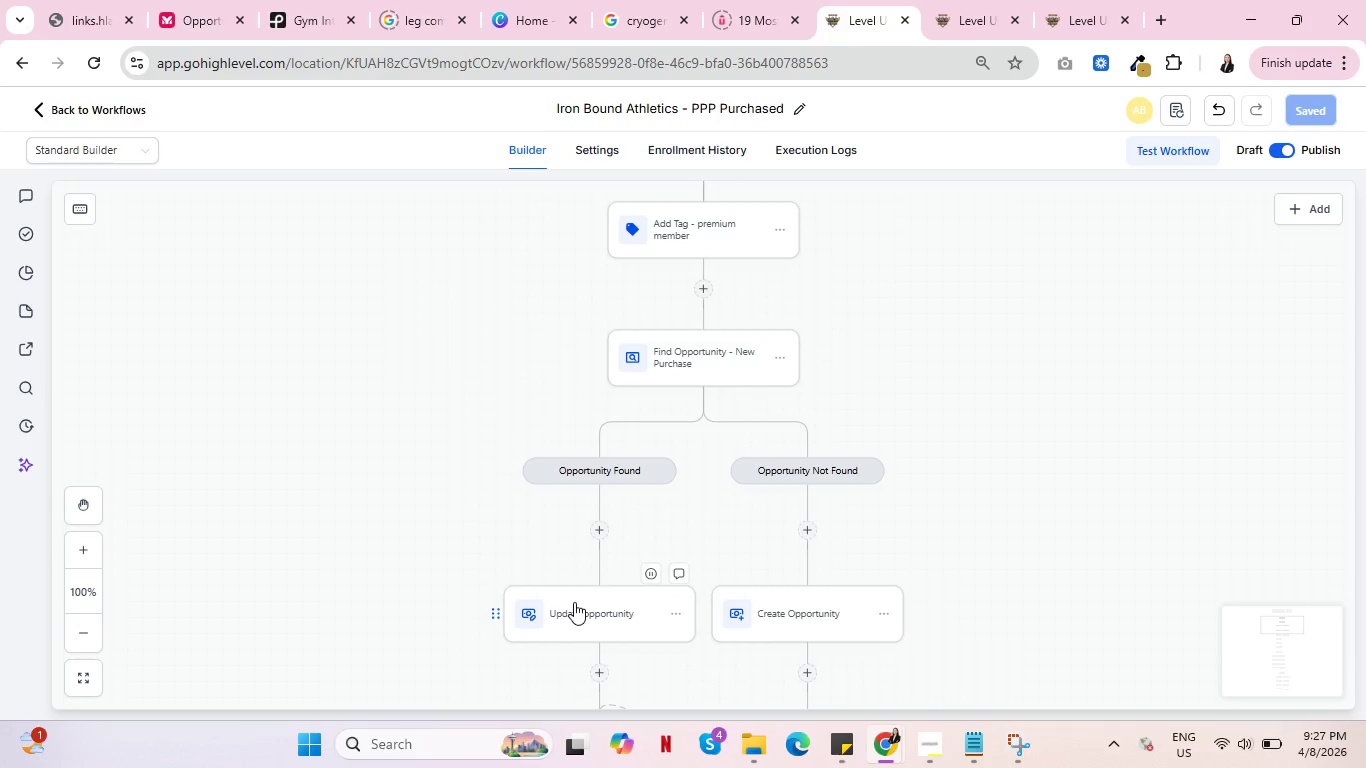 
left_click([574, 602])
 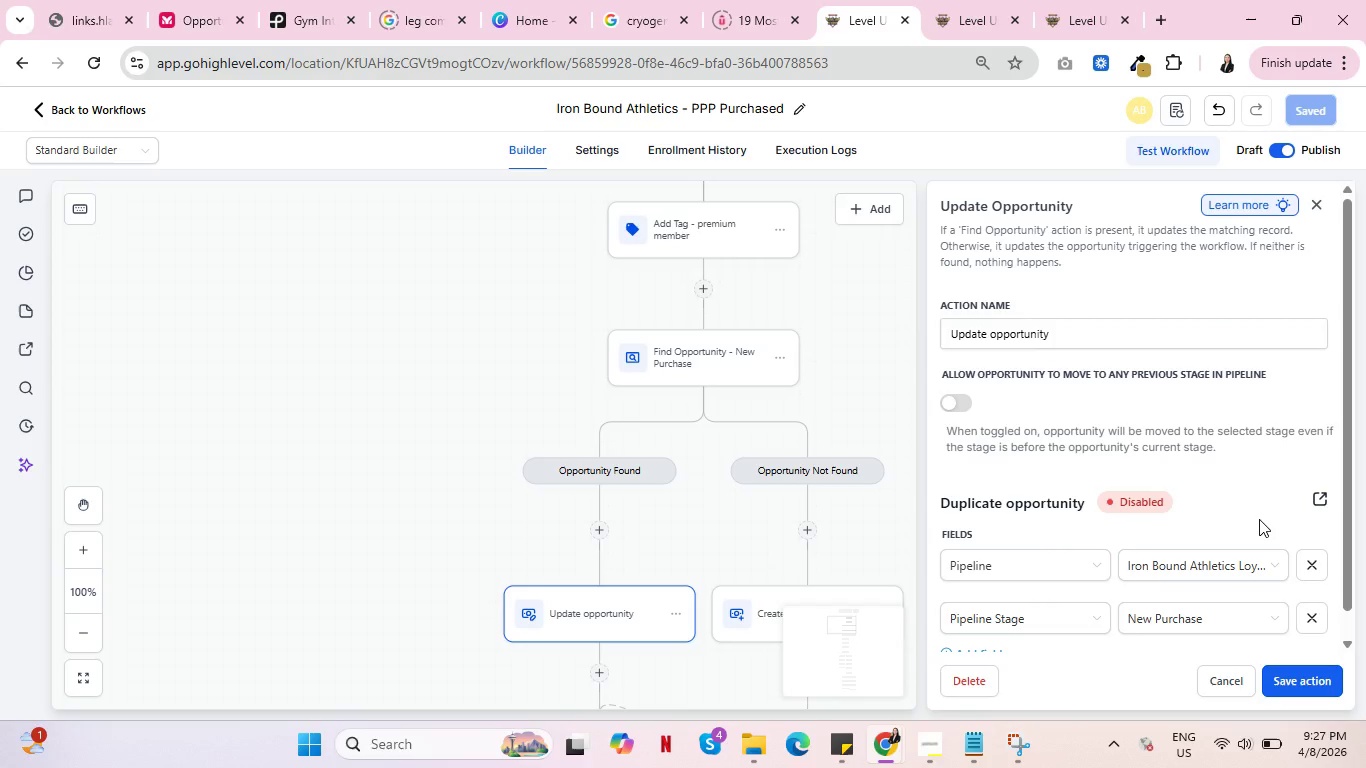 
left_click([1230, 683])
 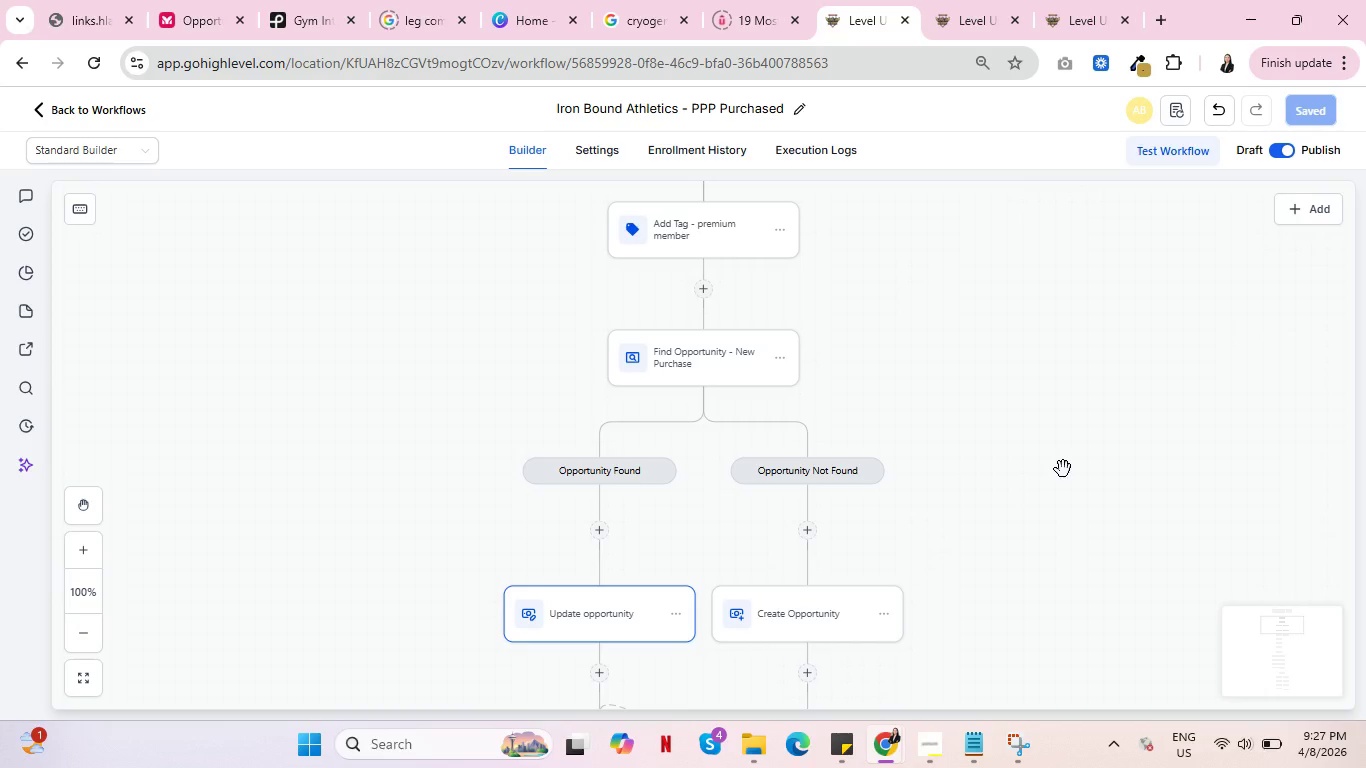 
scroll: coordinate [992, 616], scroll_direction: down, amount: 15.0
 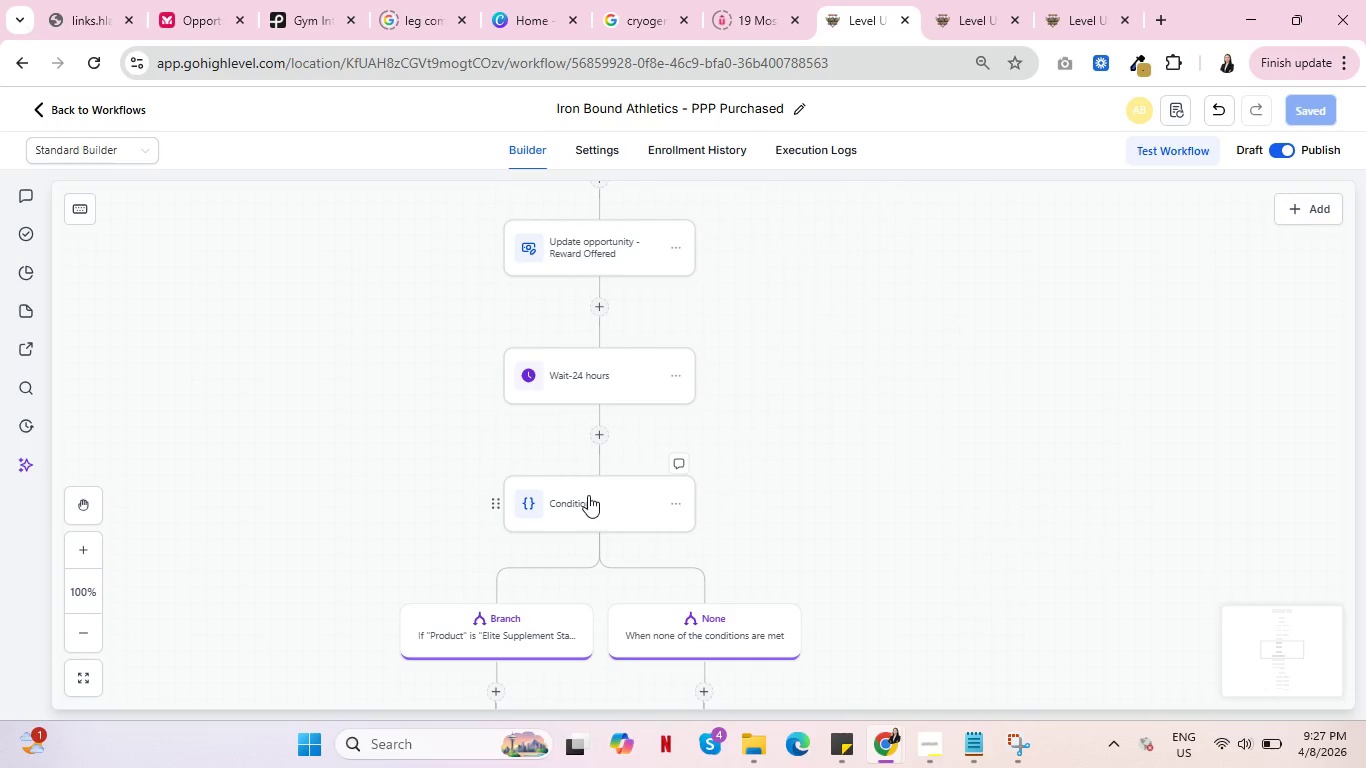 
left_click([588, 495])
 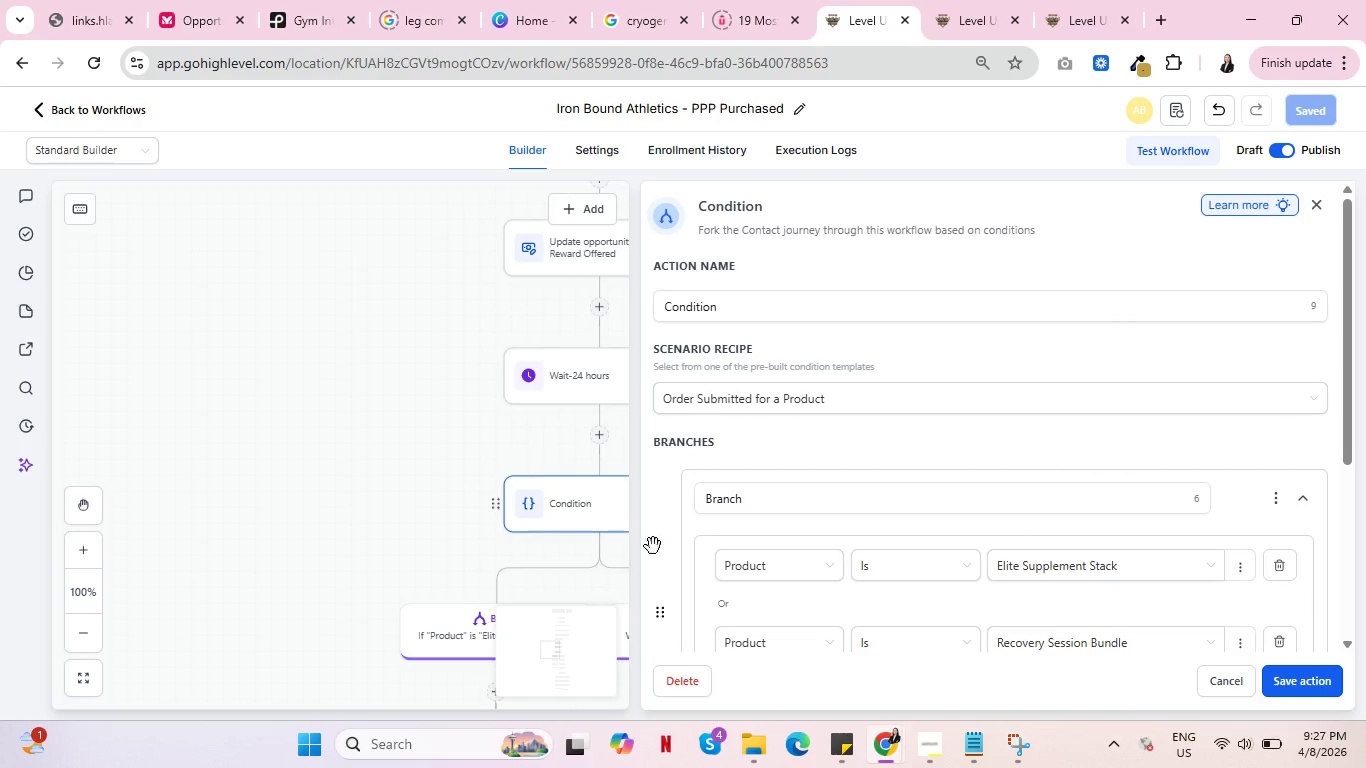 
left_click([1231, 680])
 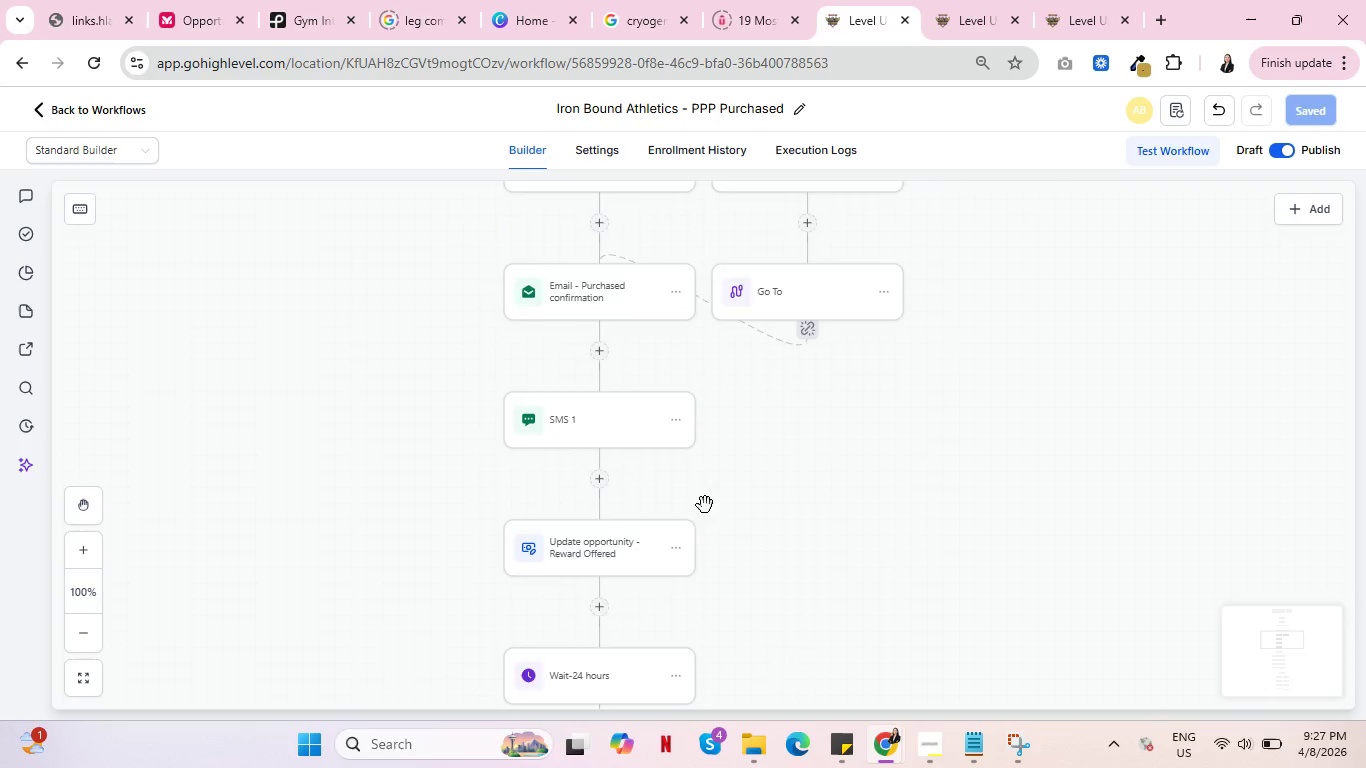 
scroll: coordinate [714, 505], scroll_direction: up, amount: 25.0
 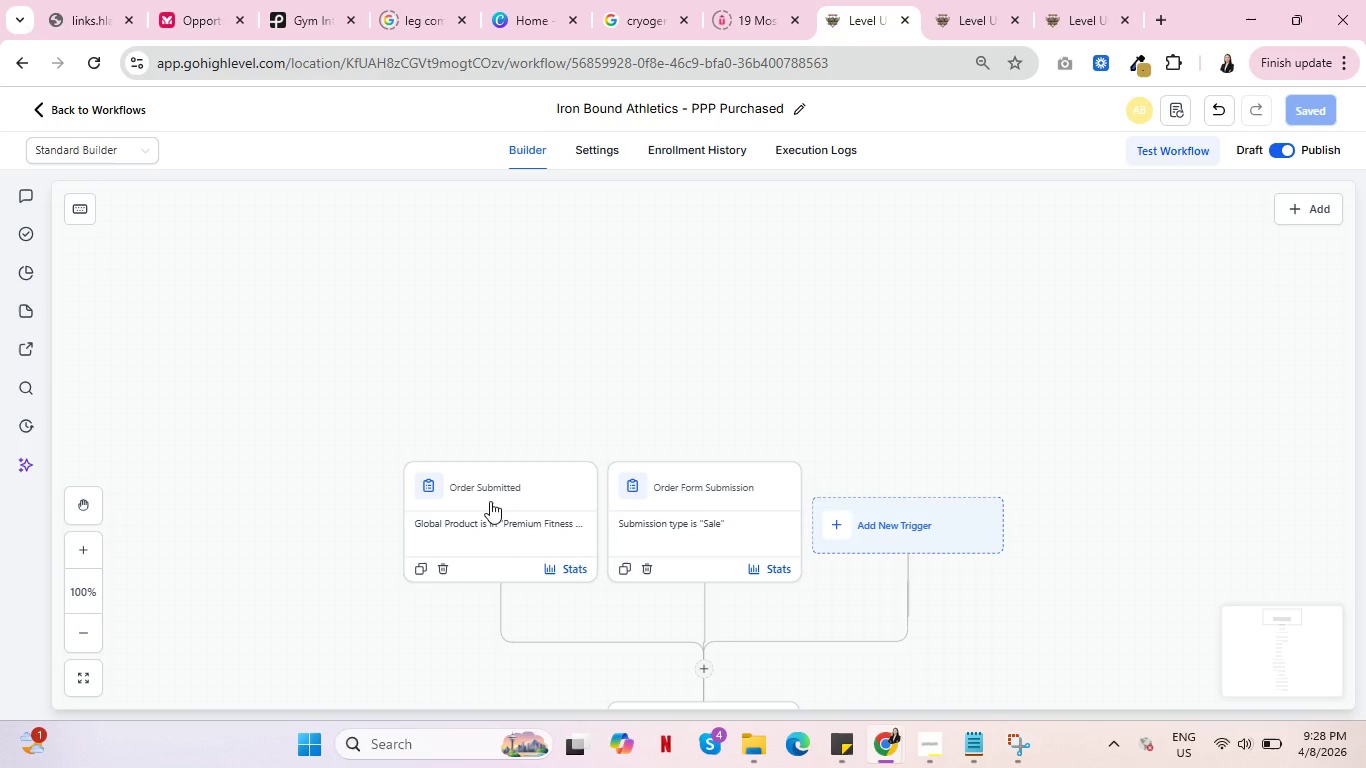 
wait(5.98)
 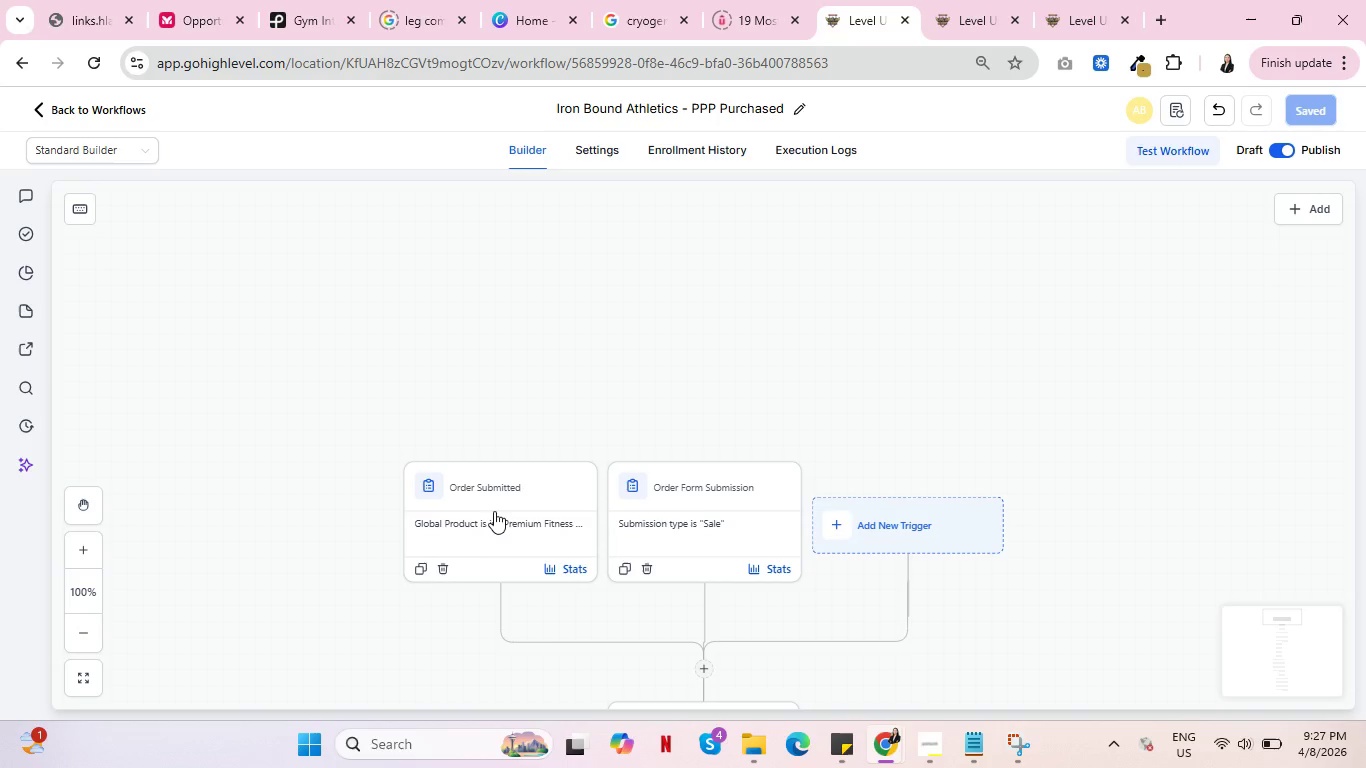 
scroll: coordinate [502, 501], scroll_direction: down, amount: 6.0
 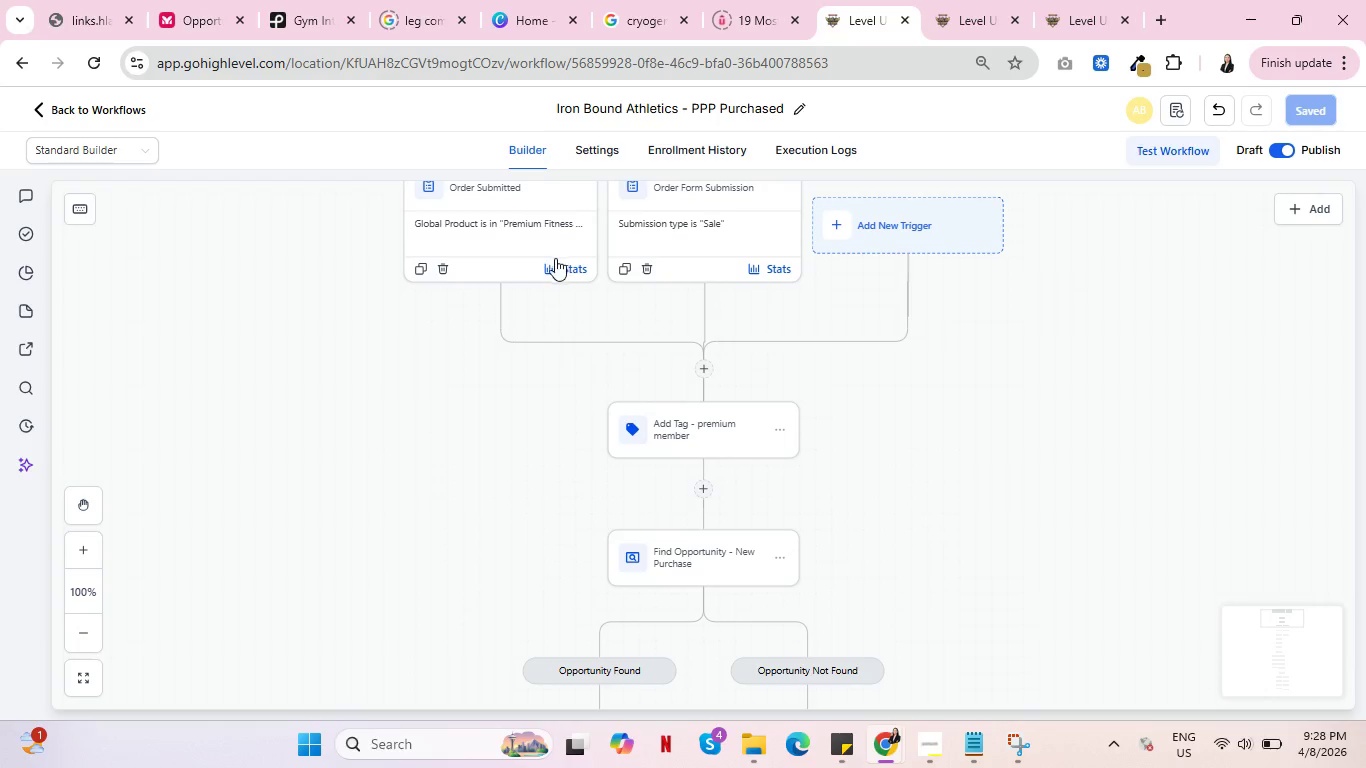 
left_click([552, 266])
 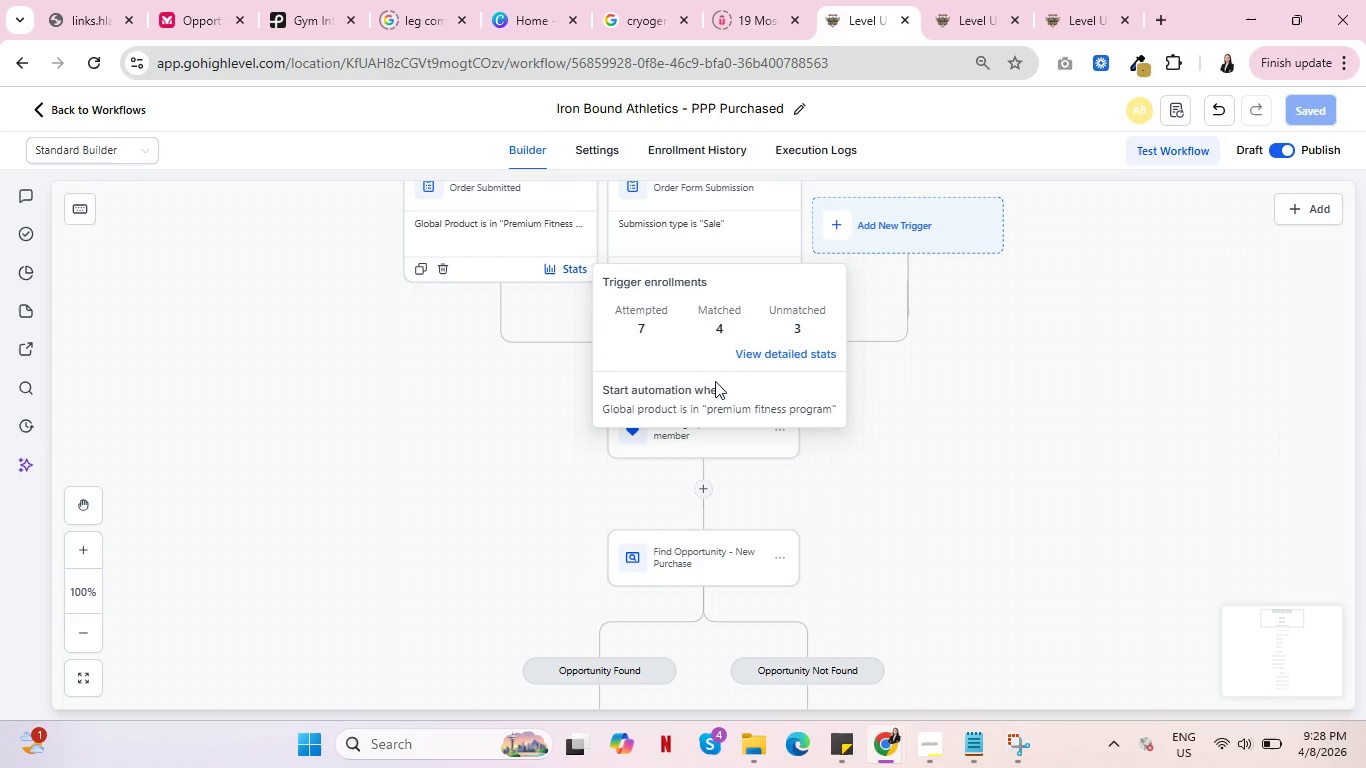 
left_click([785, 355])
 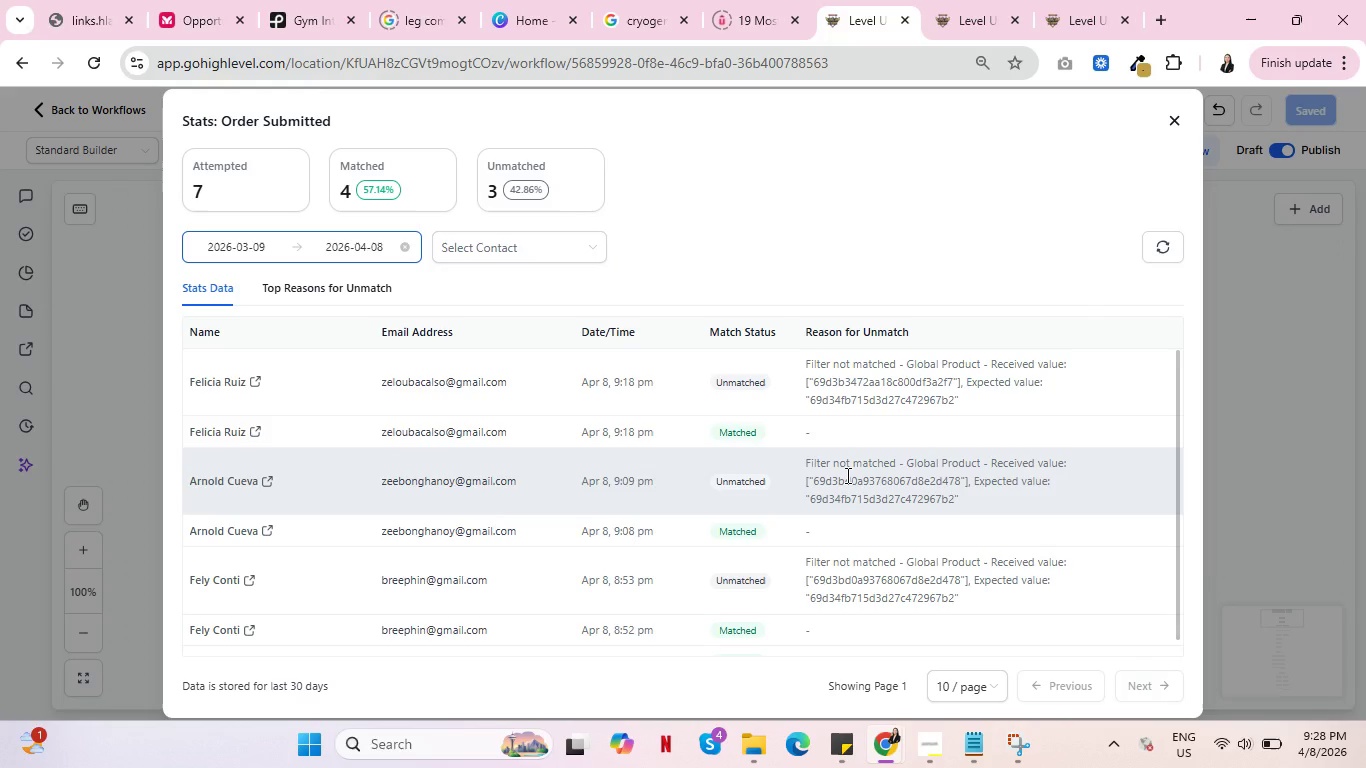 
wait(14.95)
 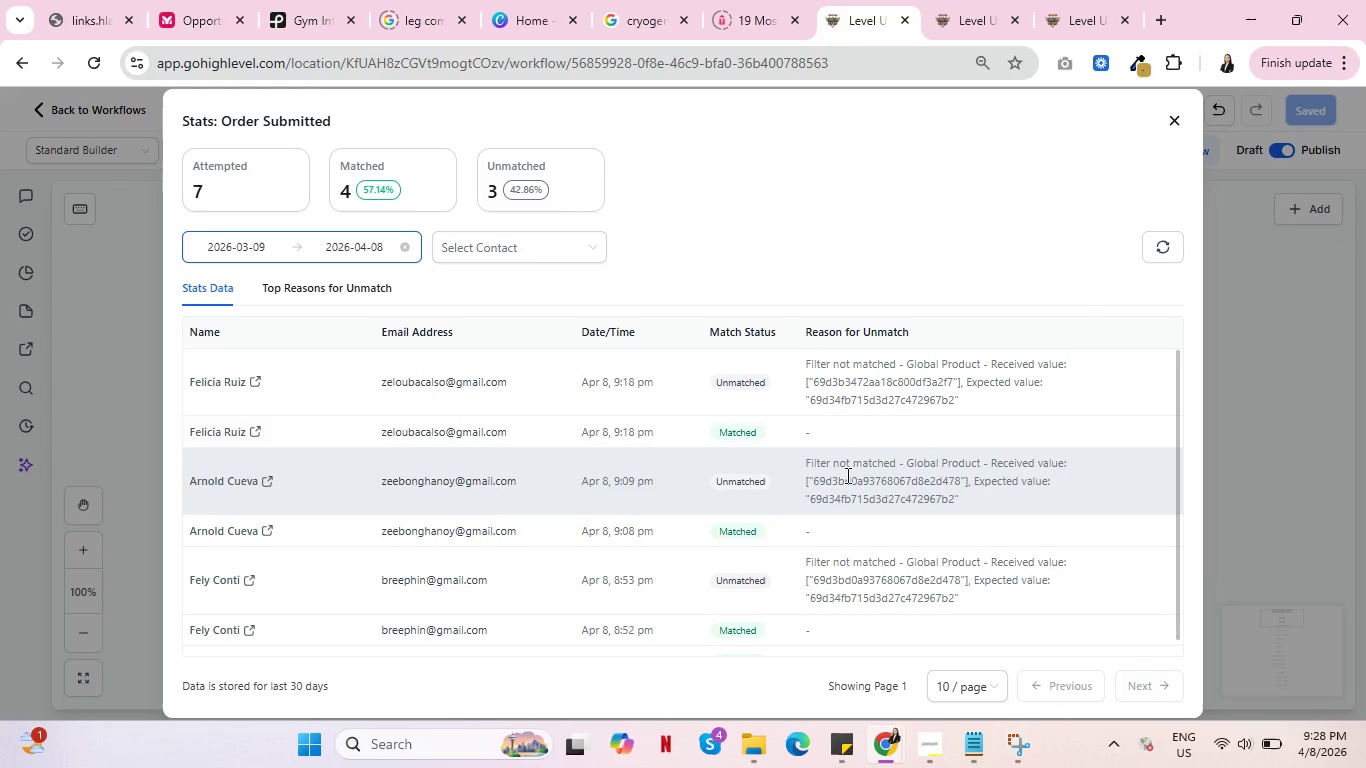 
left_click([1171, 121])
 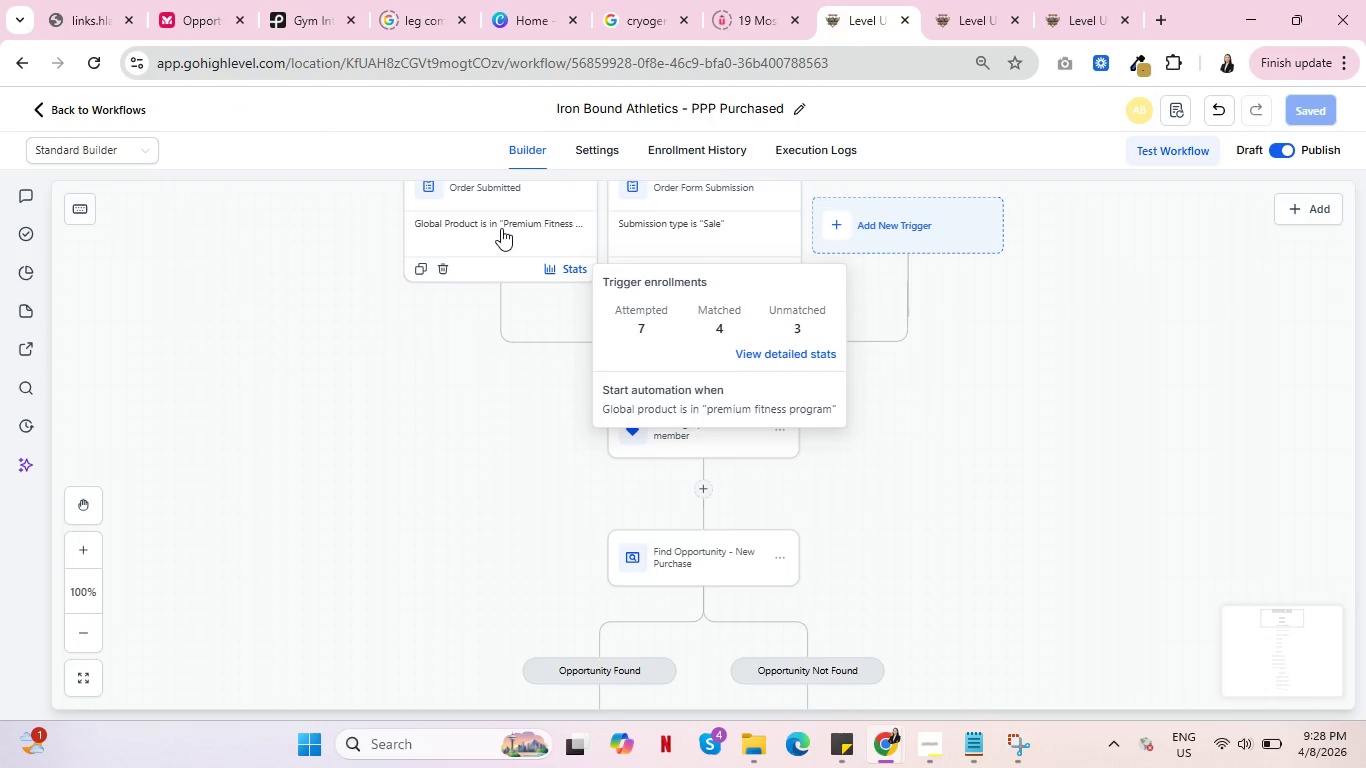 
left_click([501, 228])
 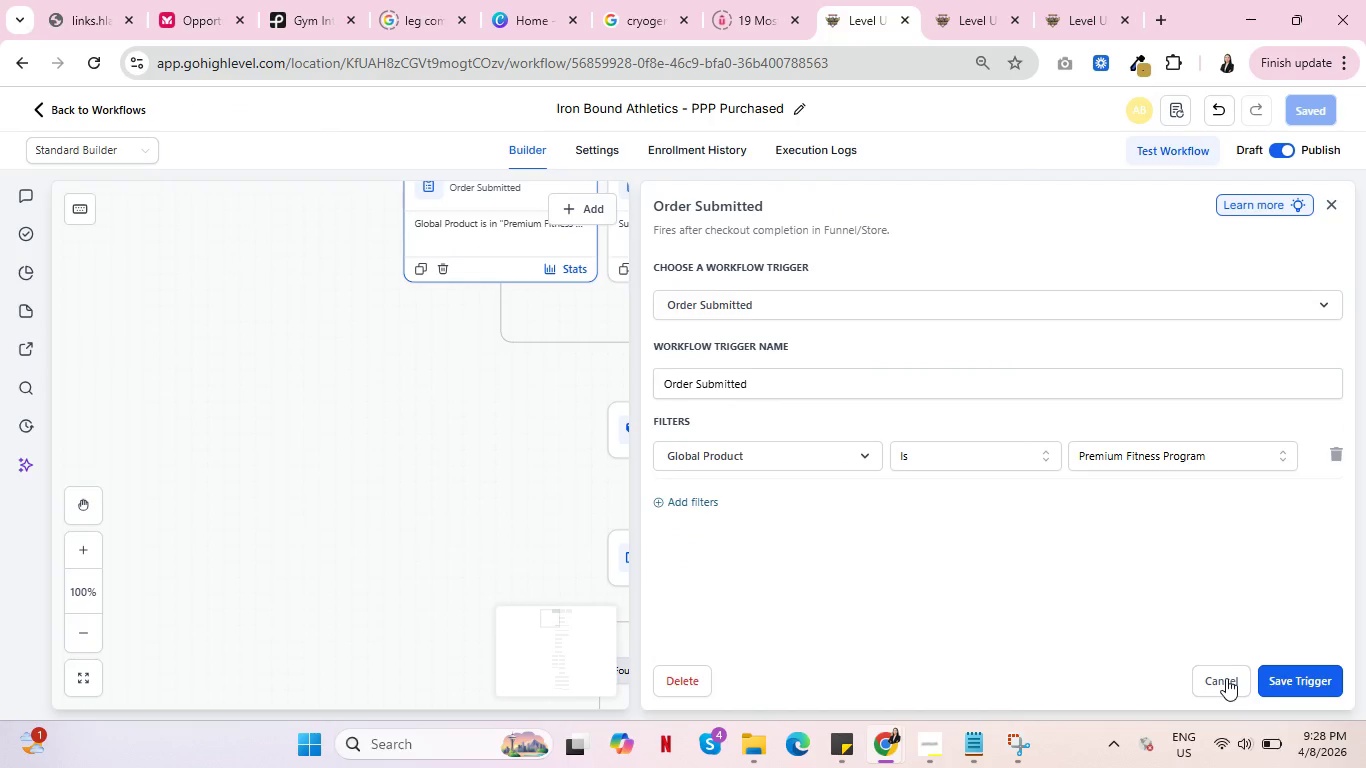 
left_click([1226, 678])
 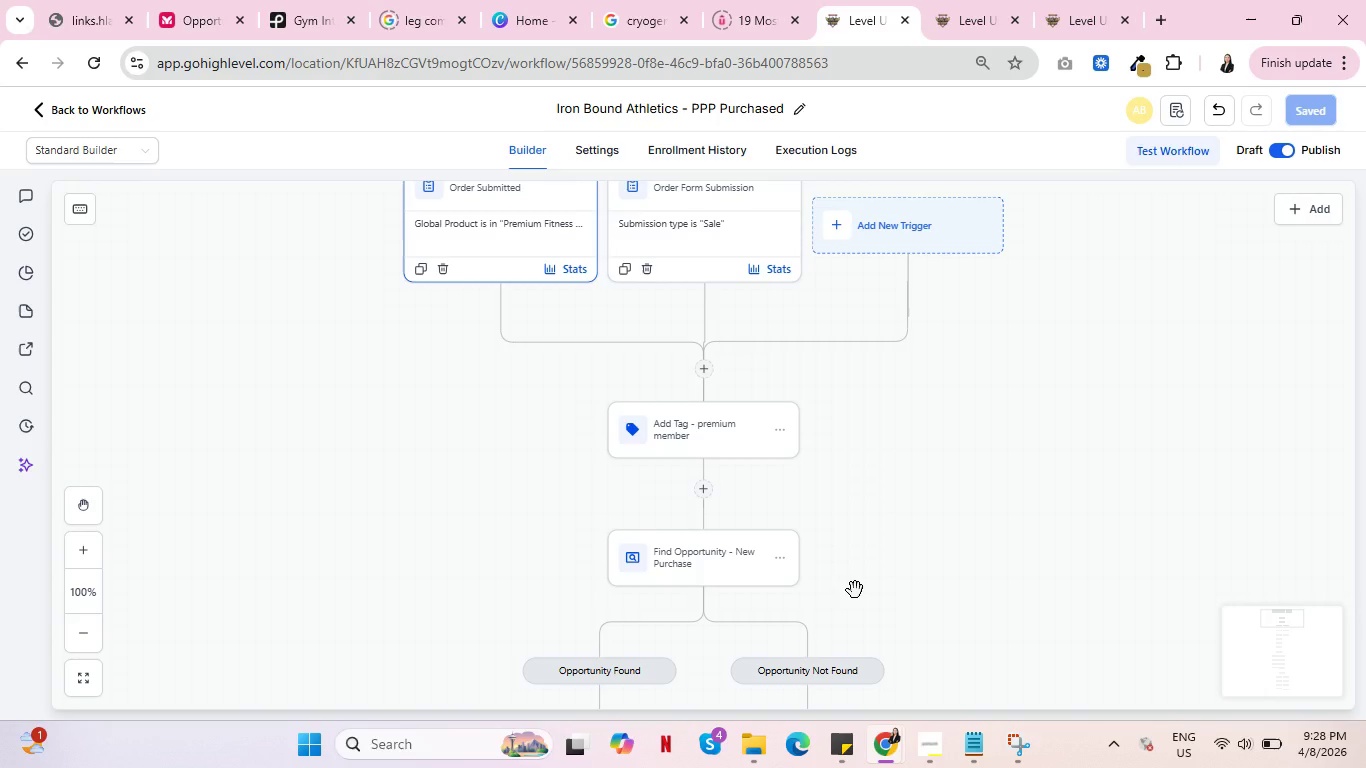 
scroll: coordinate [855, 590], scroll_direction: down, amount: 3.0
 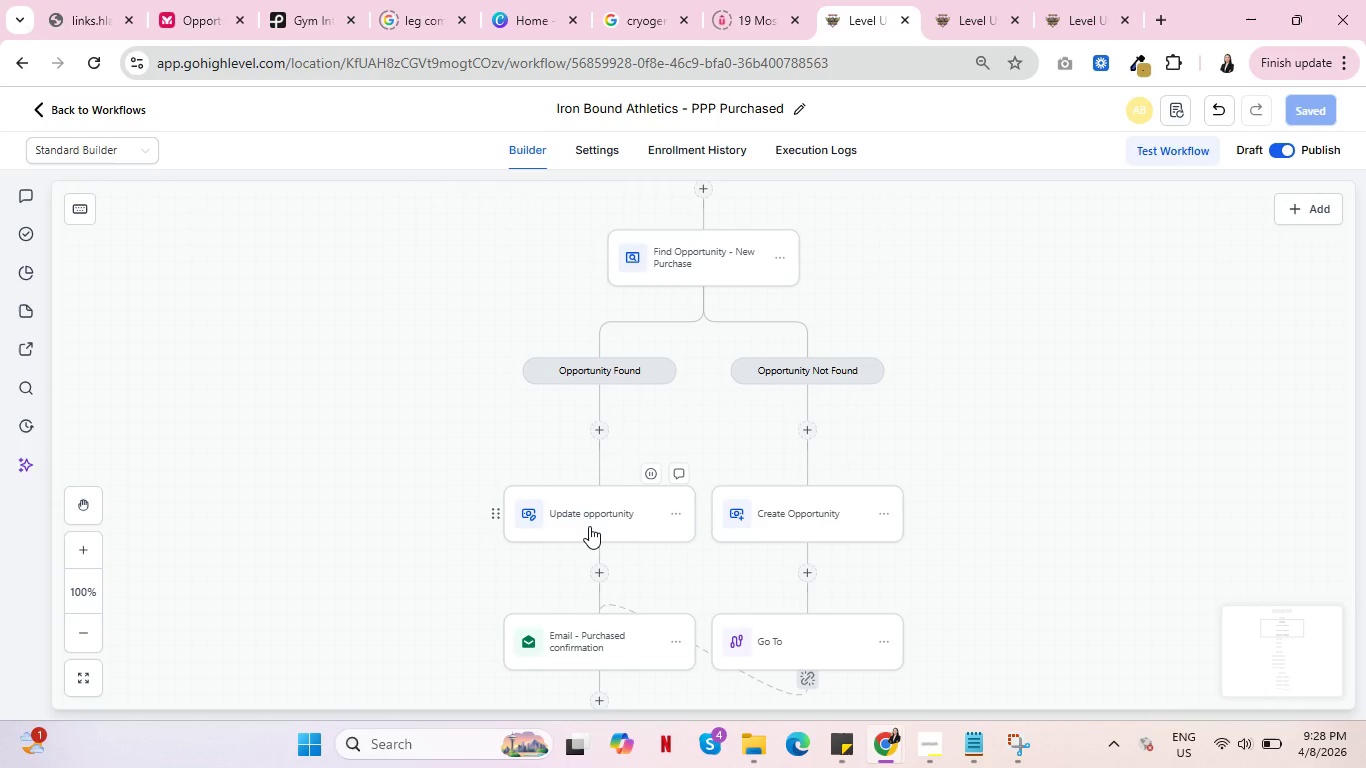 
left_click([589, 526])
 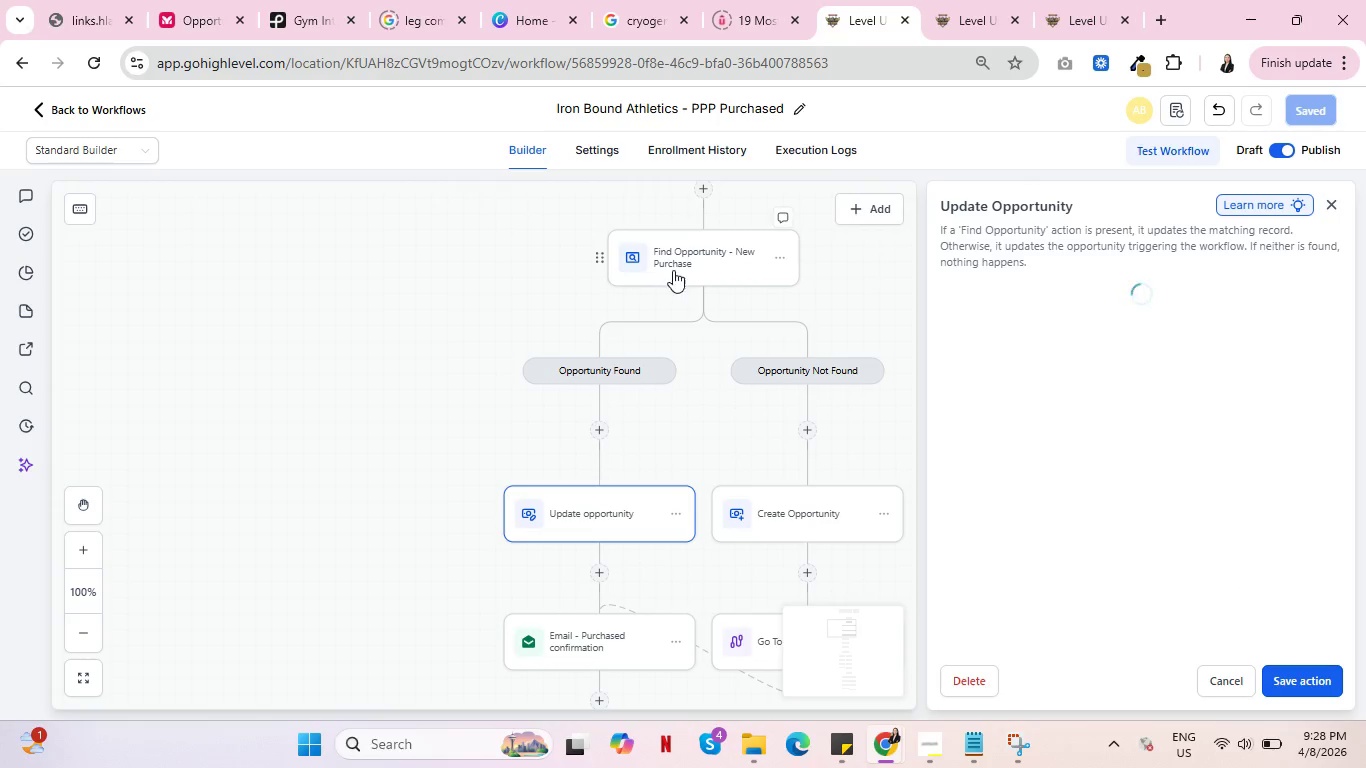 
scroll: coordinate [598, 474], scroll_direction: down, amount: 12.0
 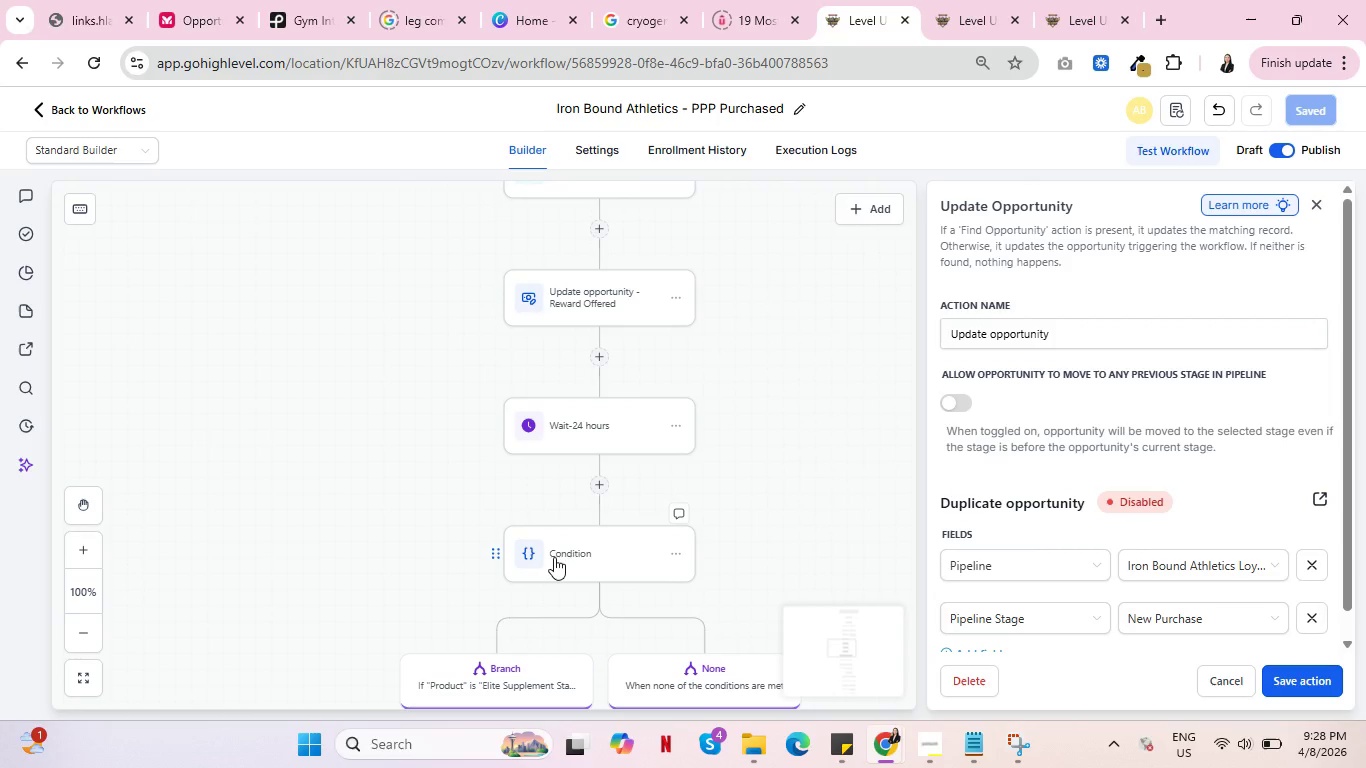 
left_click([555, 556])
 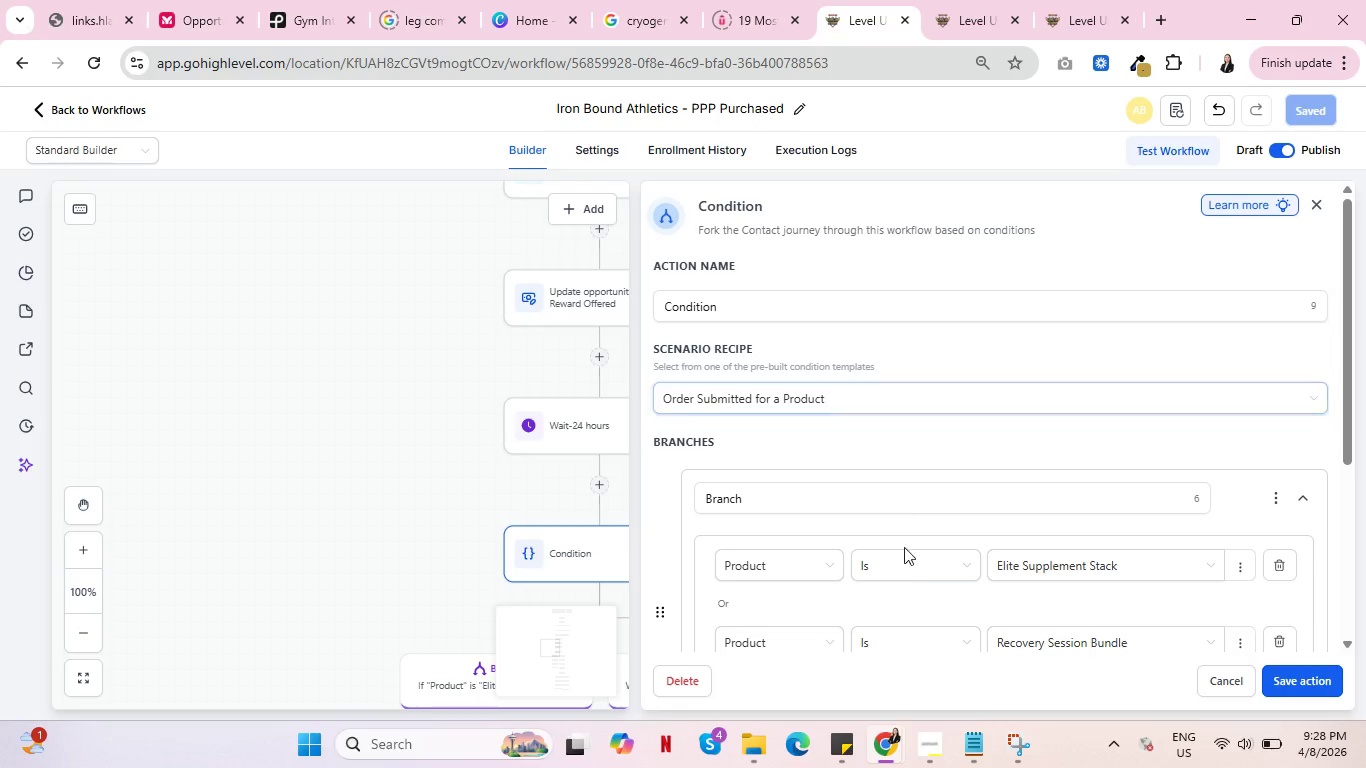 
scroll: coordinate [881, 521], scroll_direction: down, amount: 4.0
 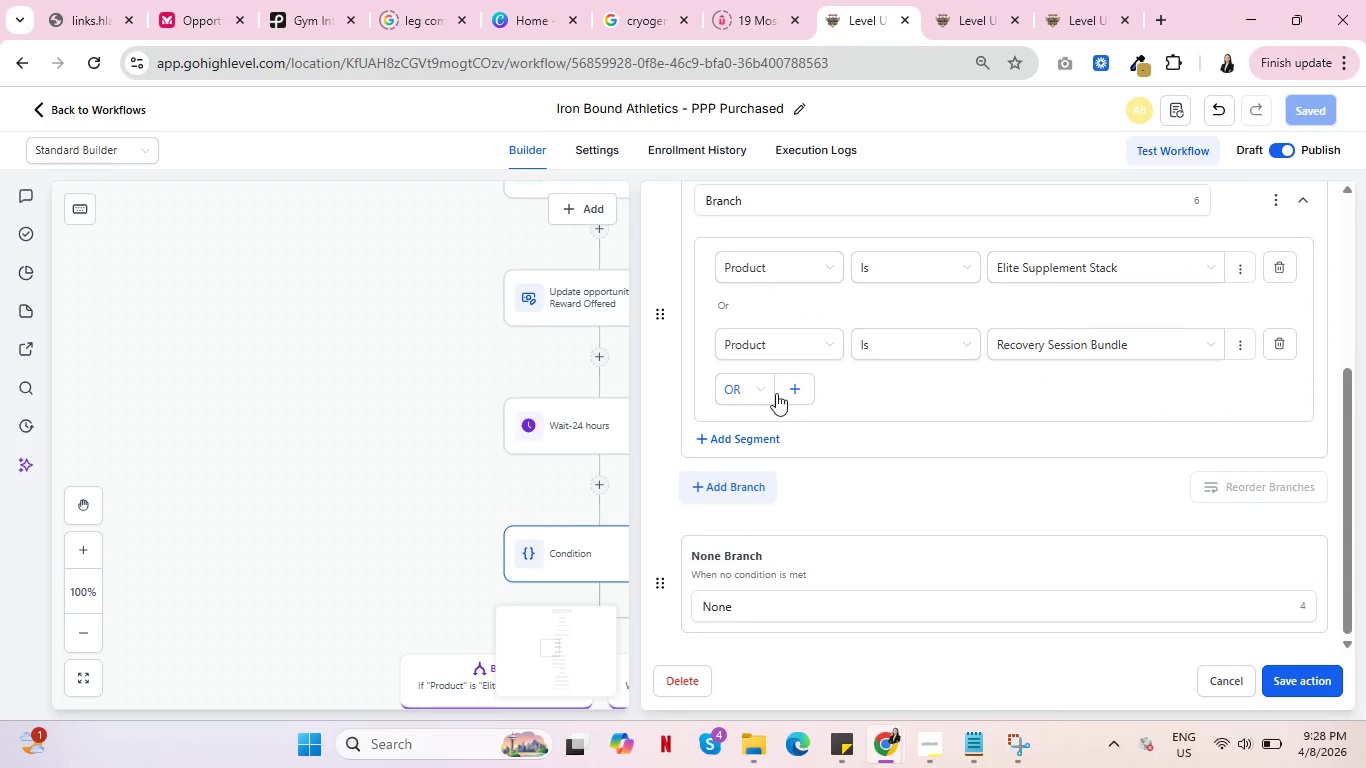 
left_click([799, 383])
 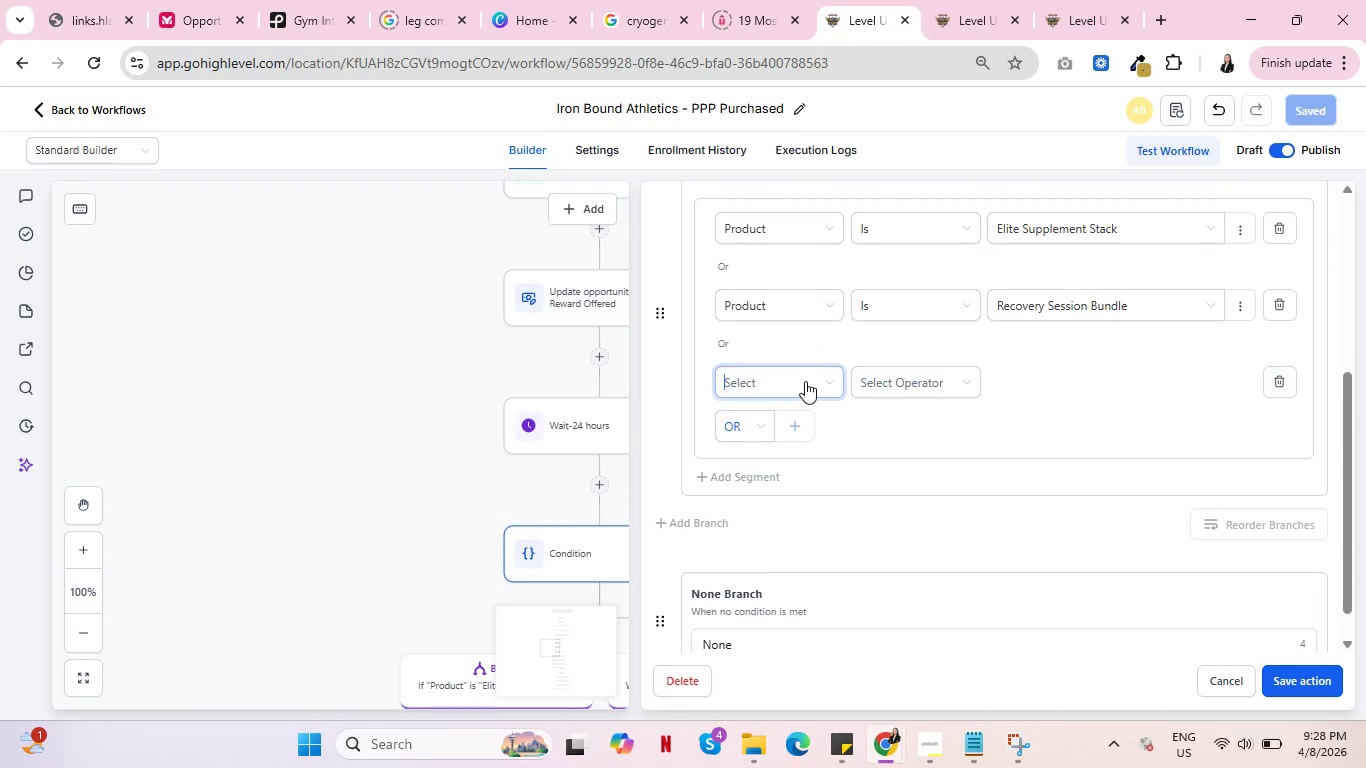 
left_click([805, 381])
 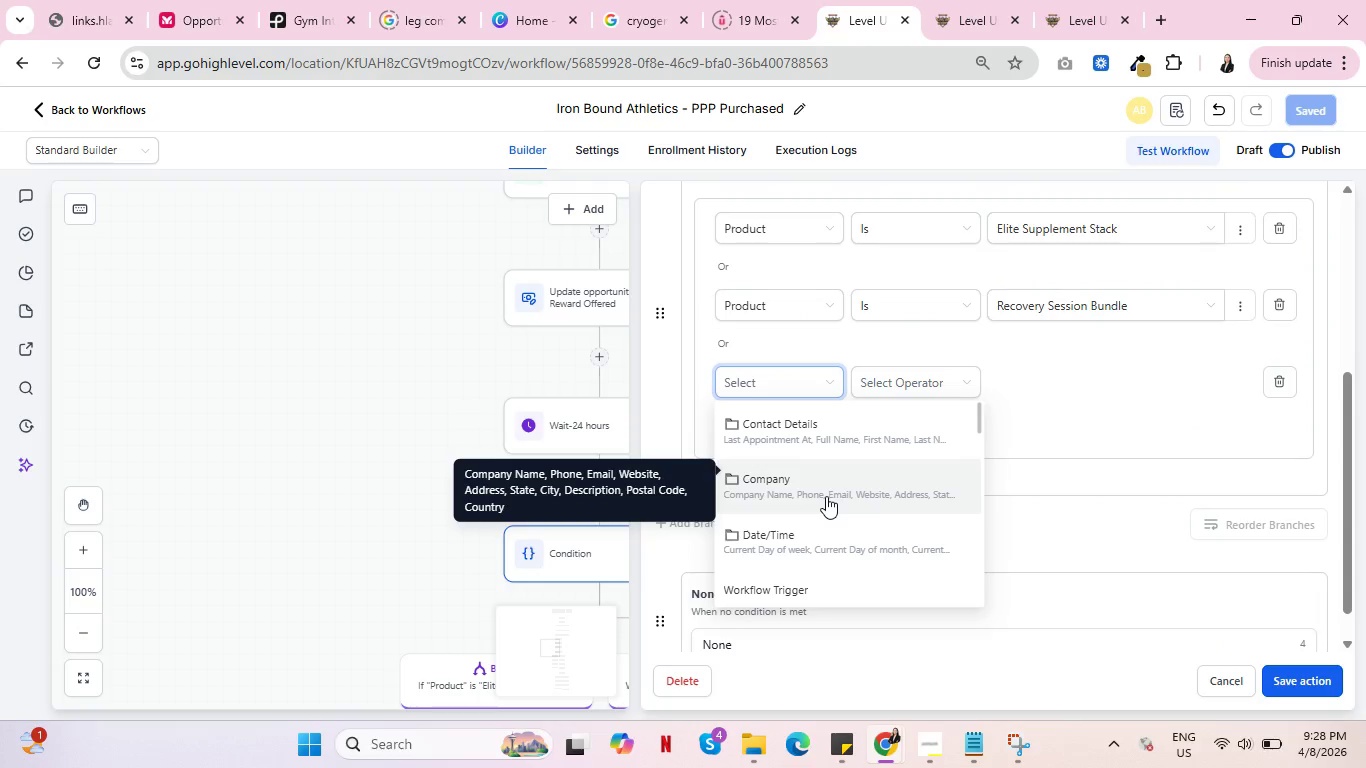 
scroll: coordinate [828, 497], scroll_direction: down, amount: 1.0
 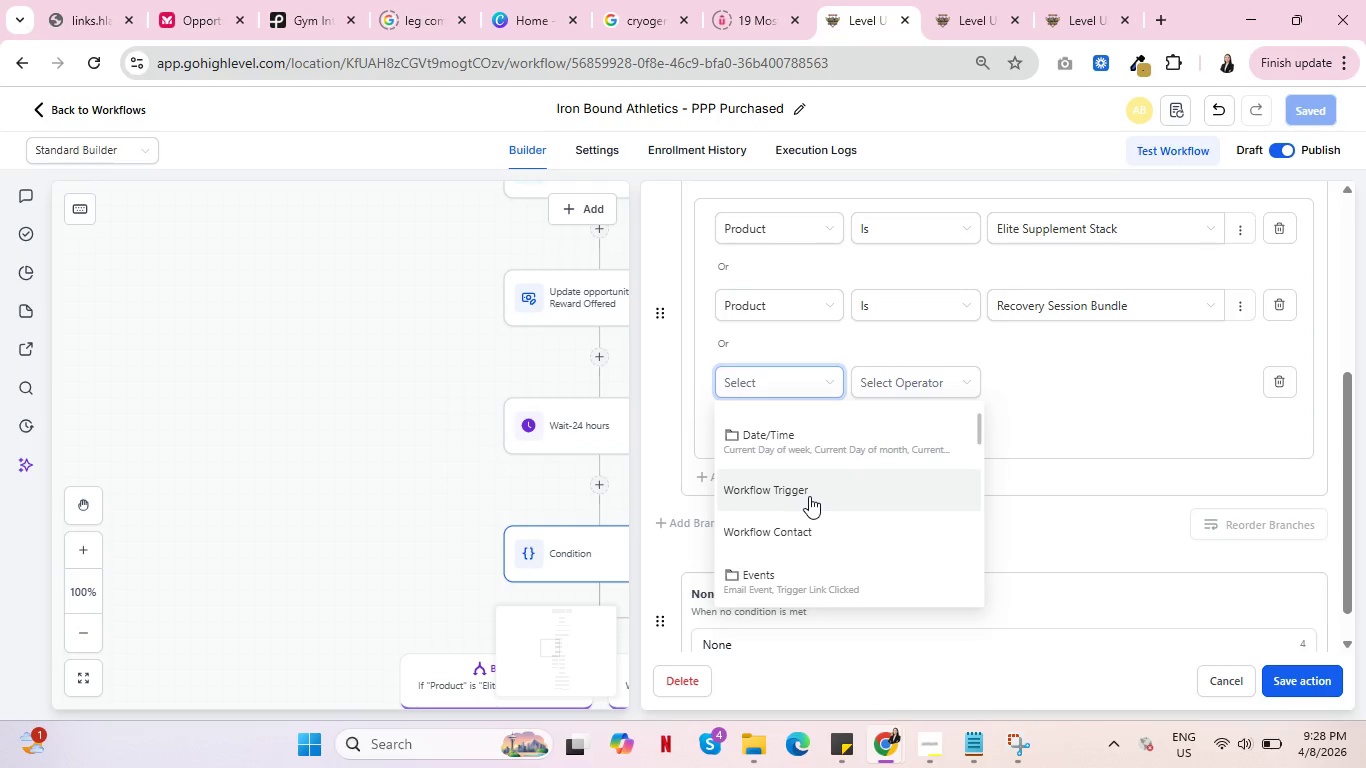 
wait(8.0)
 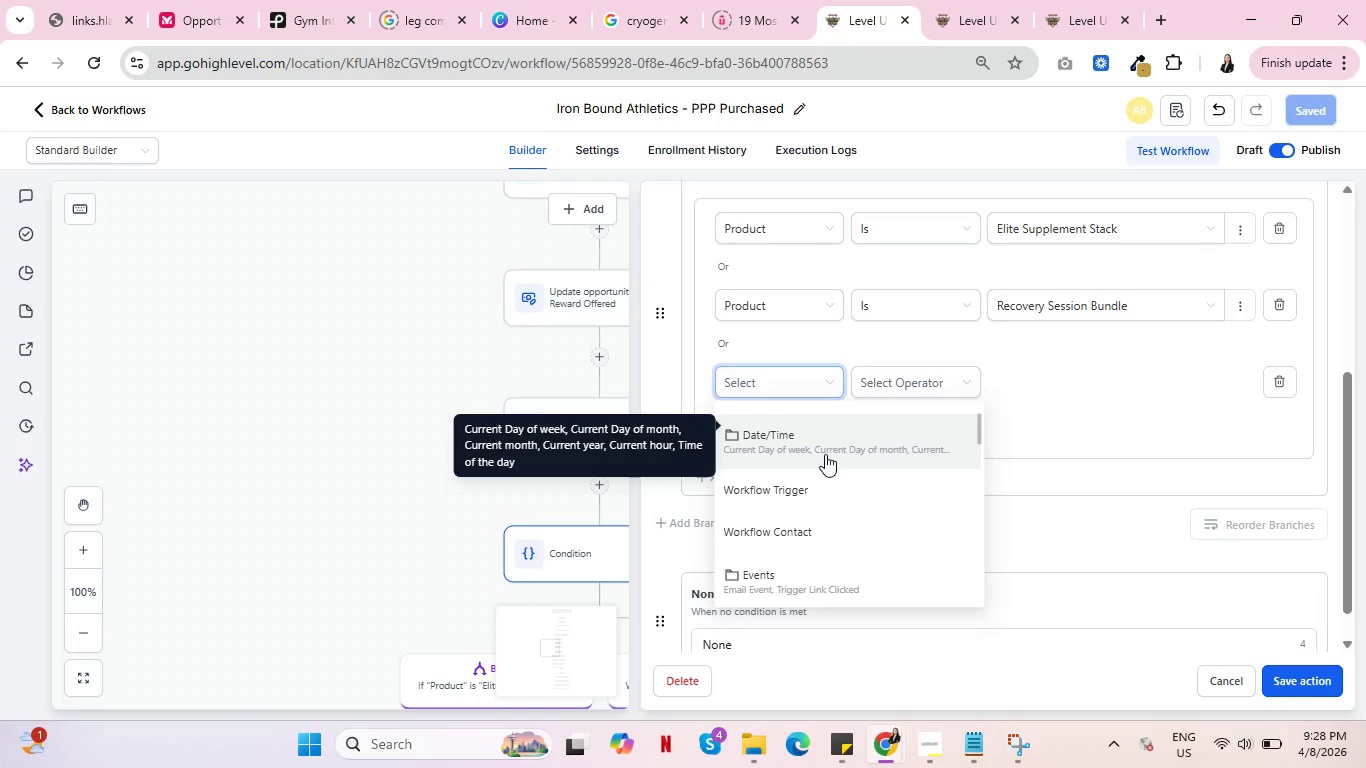 
scroll: coordinate [811, 525], scroll_direction: down, amount: 1.0
 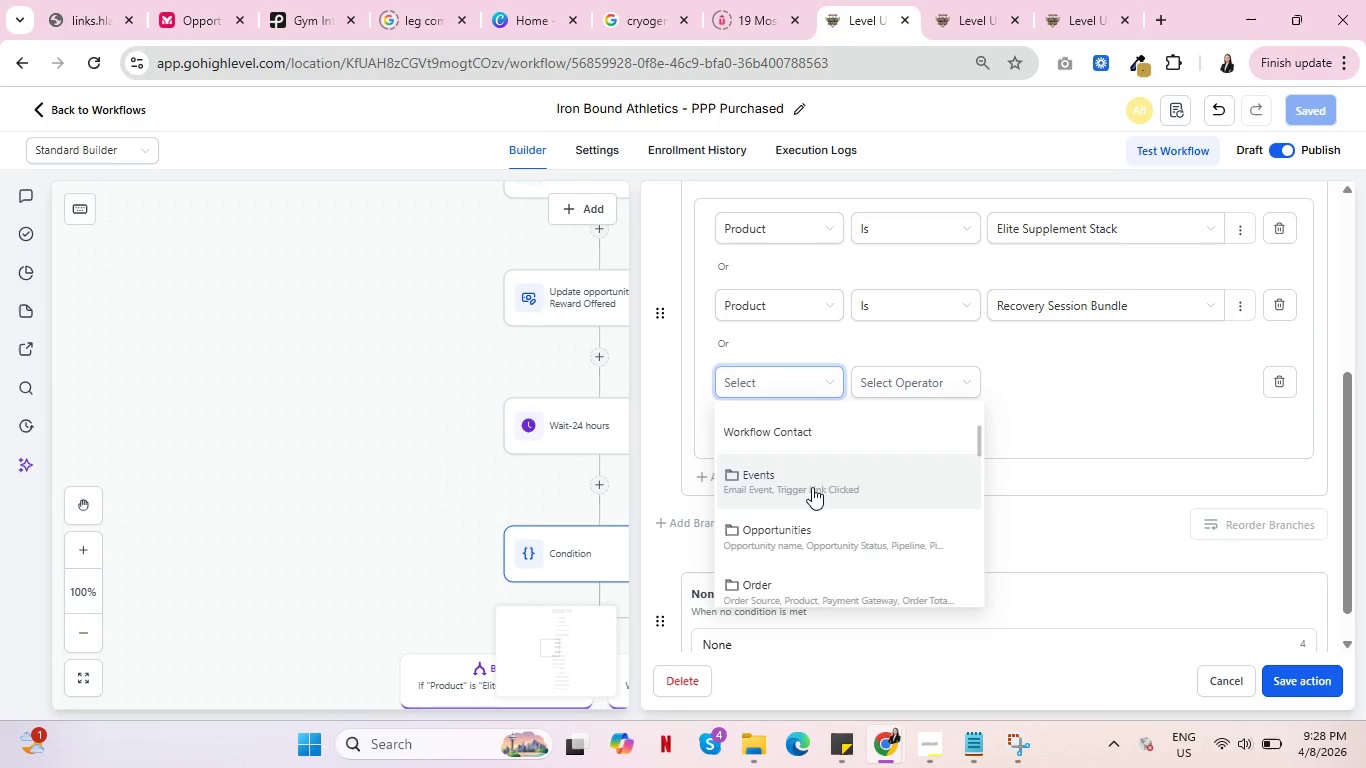 
left_click([812, 487])
 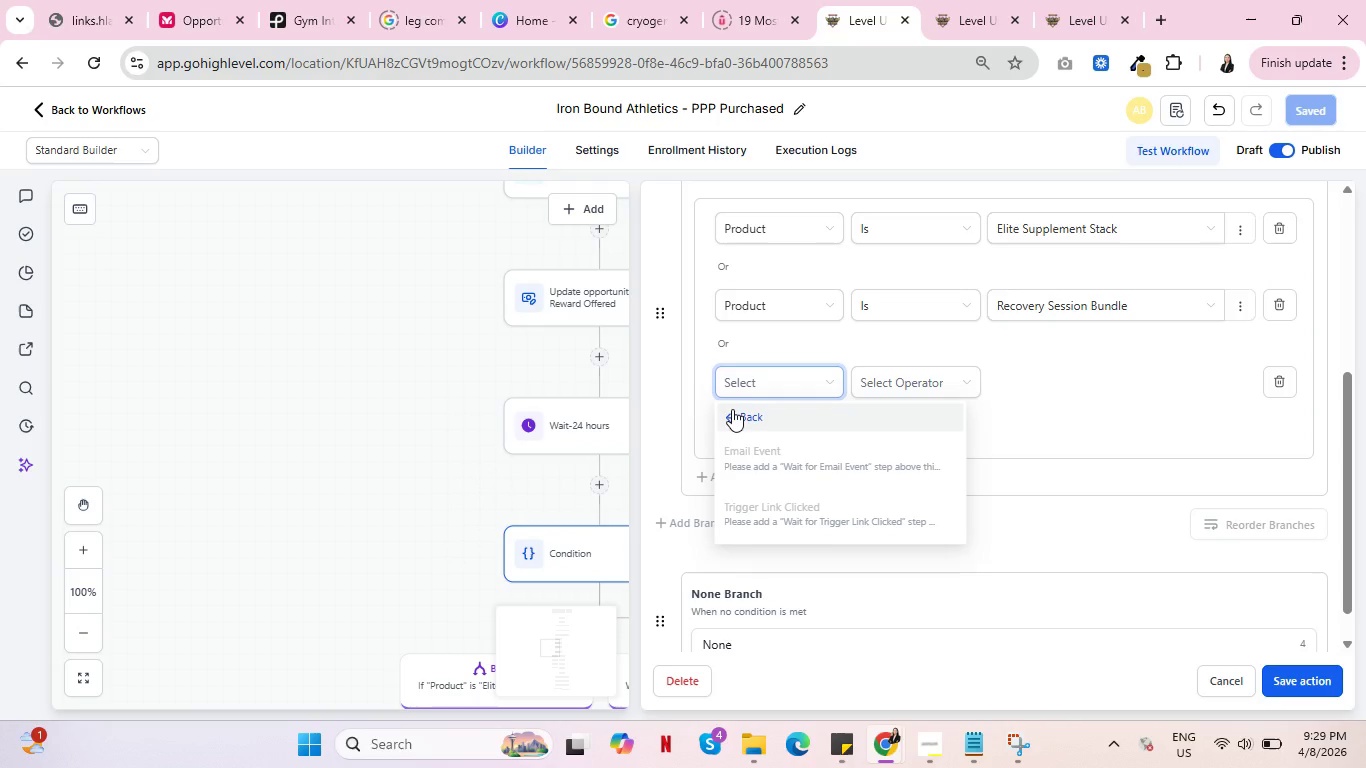 
left_click([732, 409])
 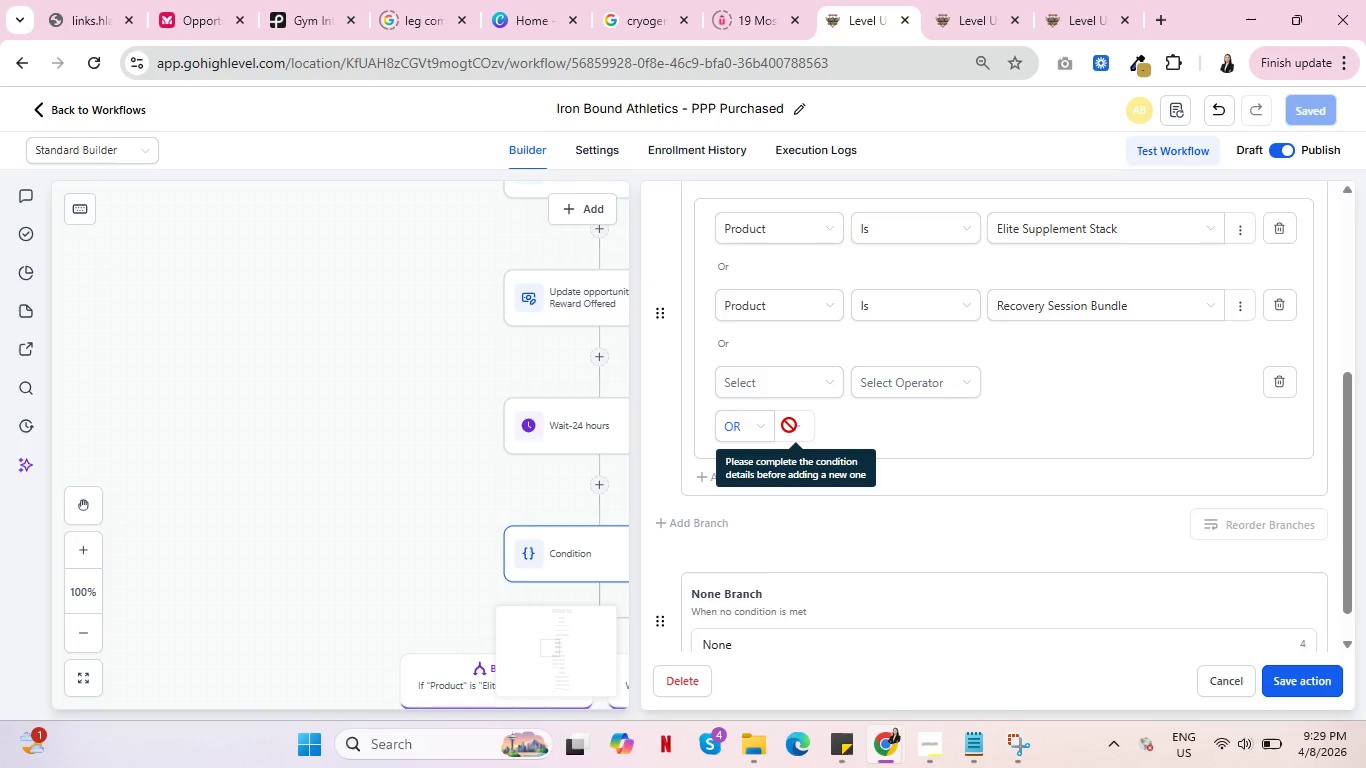 
left_click([789, 425])
 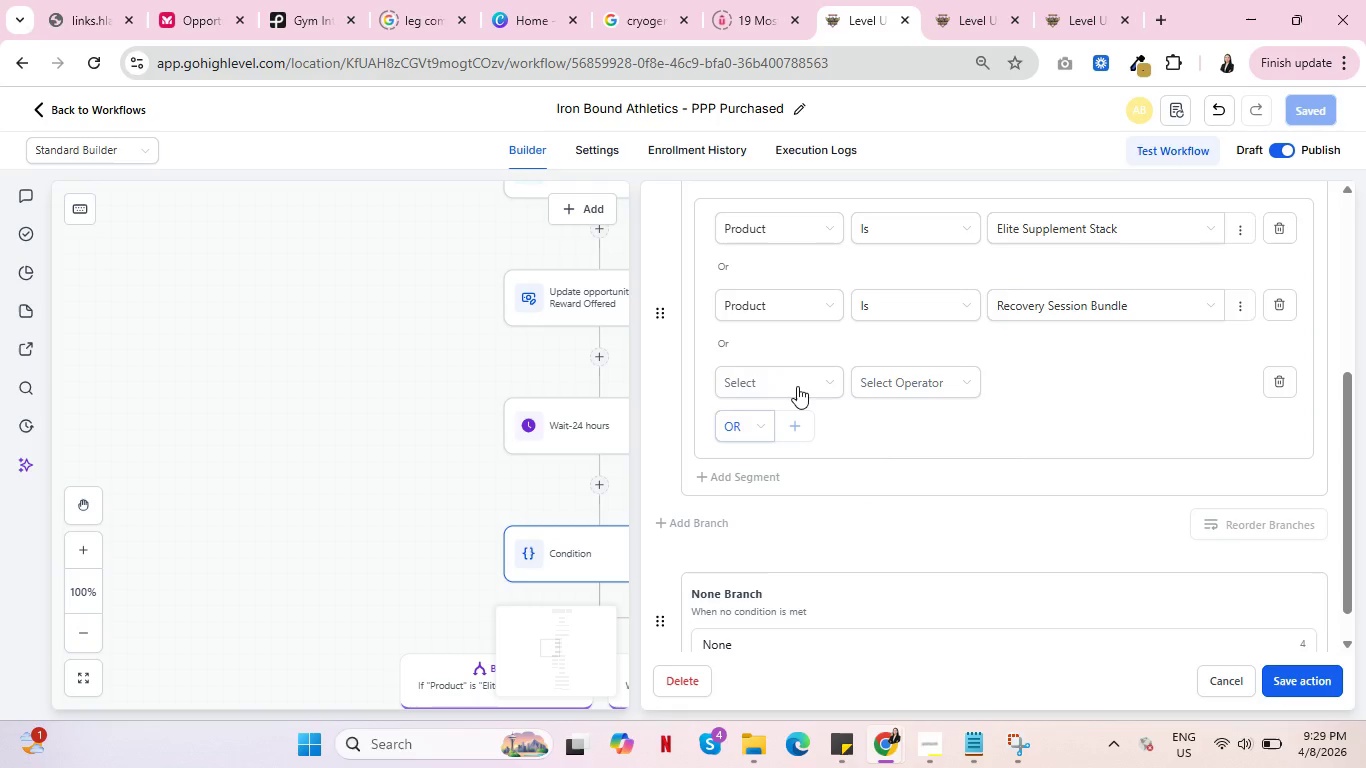 
left_click([797, 386])
 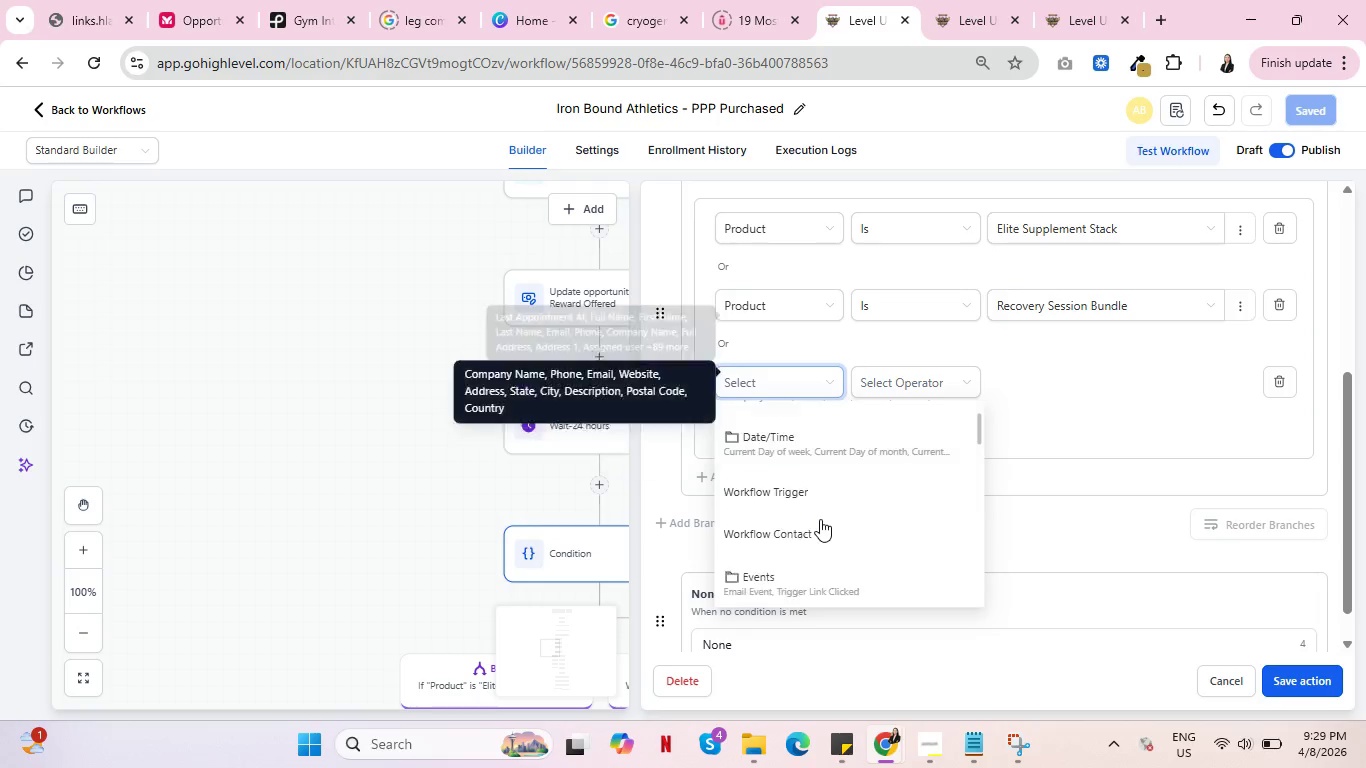 
scroll: coordinate [824, 546], scroll_direction: down, amount: 3.0
 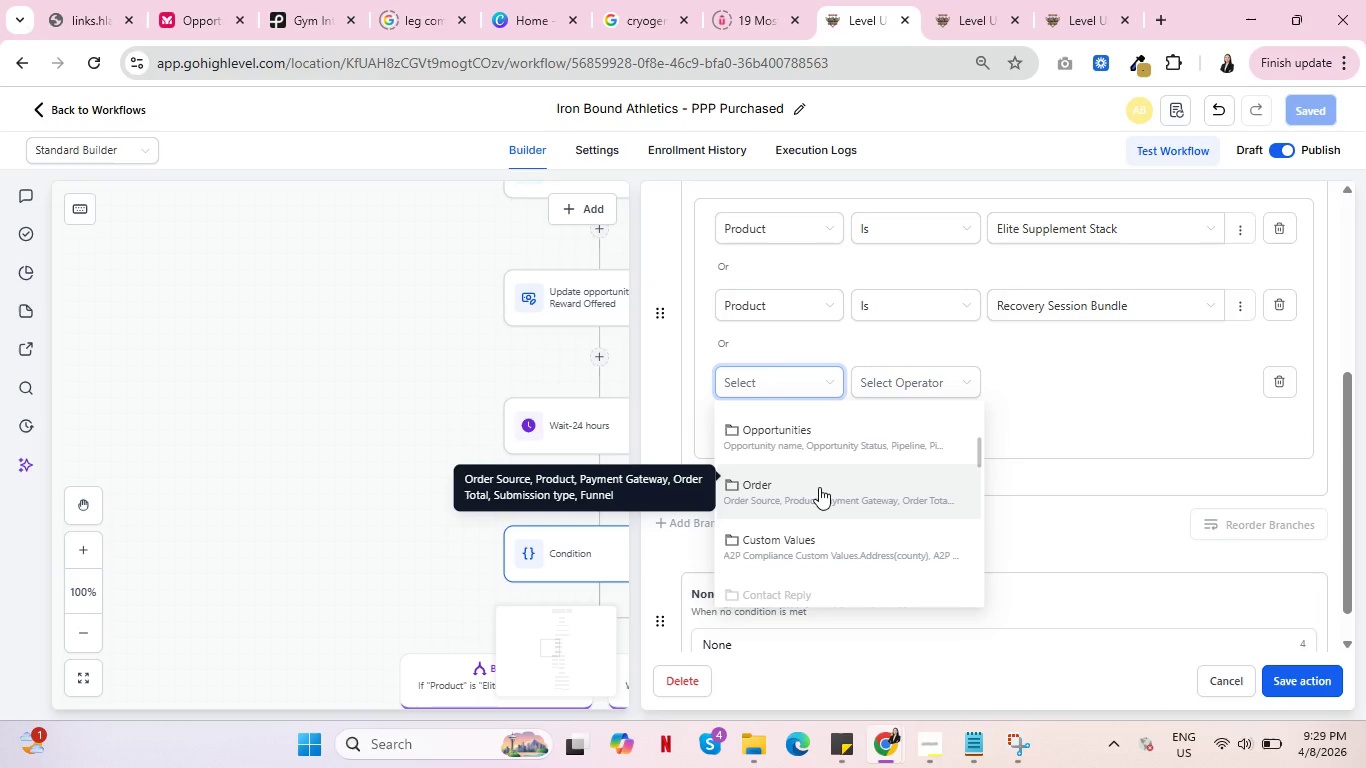 
wait(5.47)
 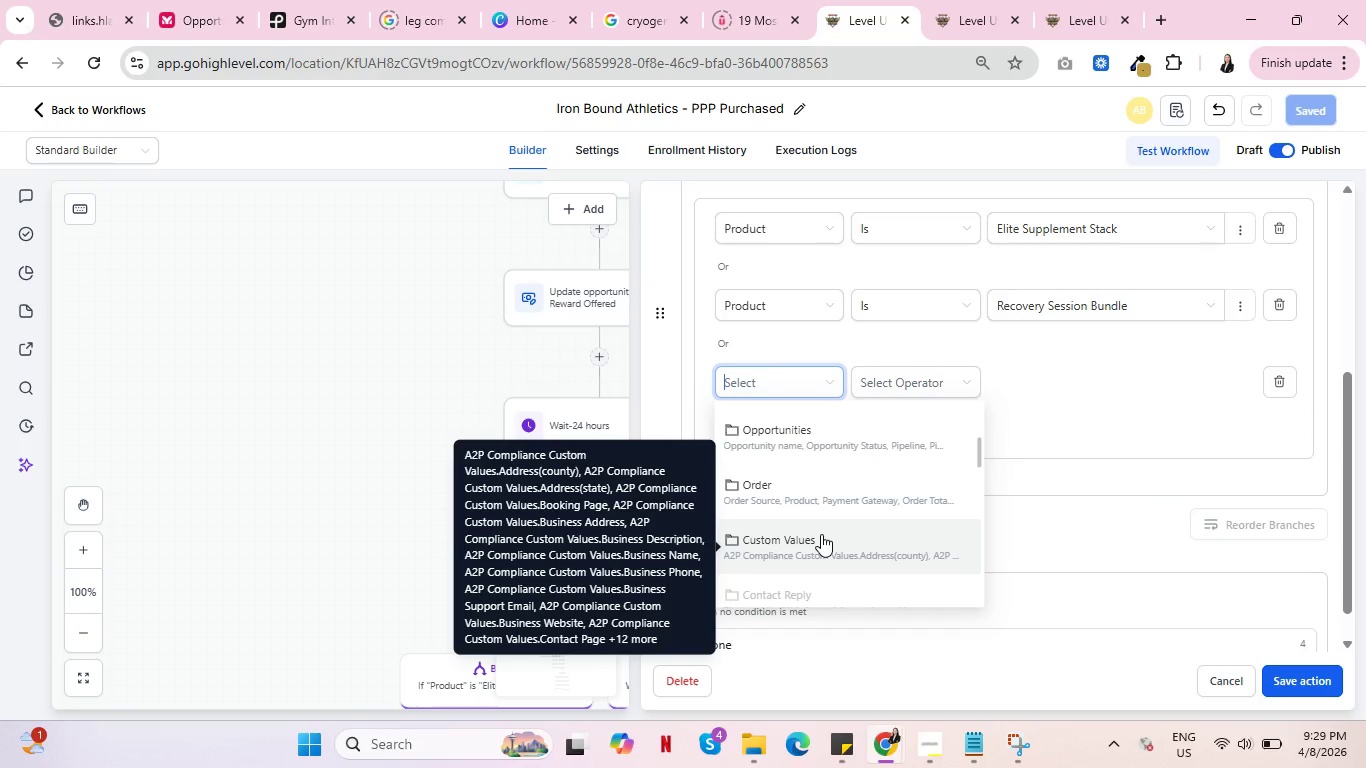 
left_click([819, 487])
 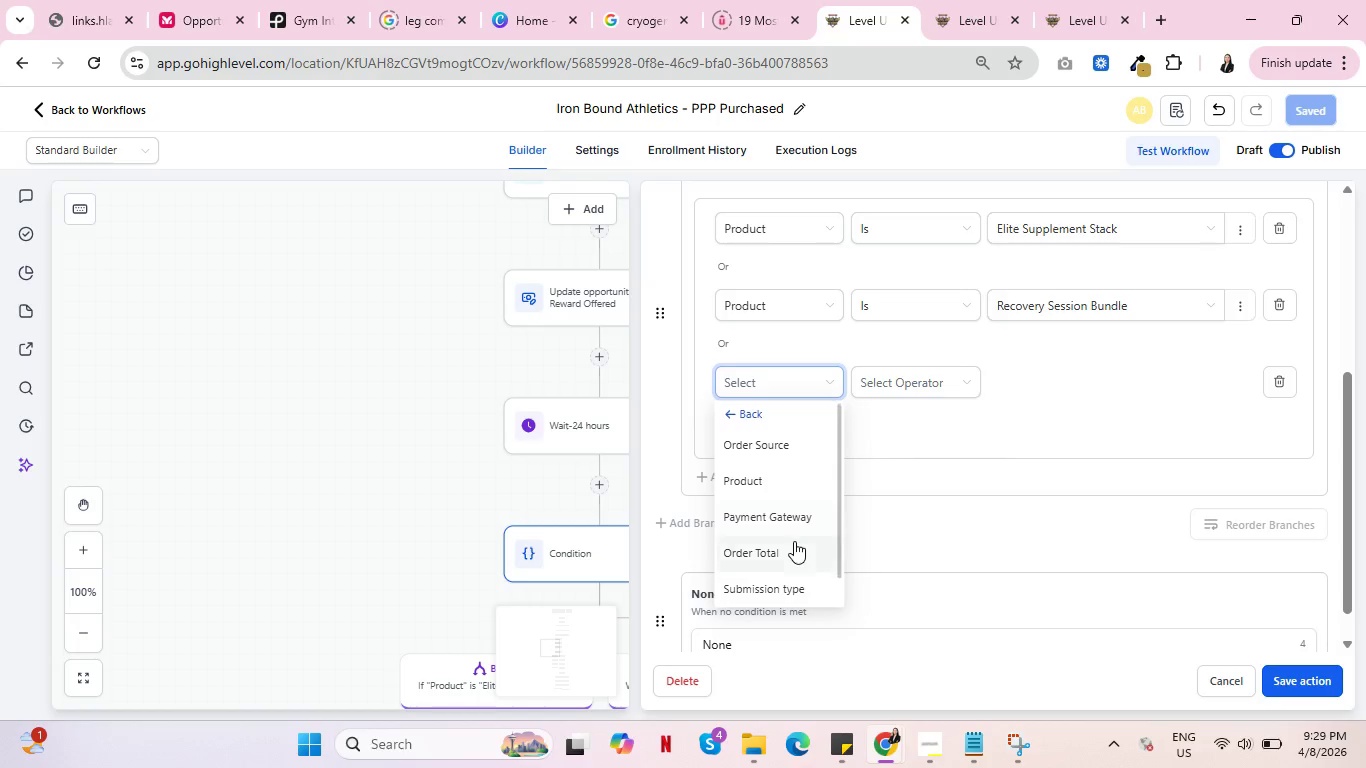 
scroll: coordinate [794, 541], scroll_direction: down, amount: 1.0
 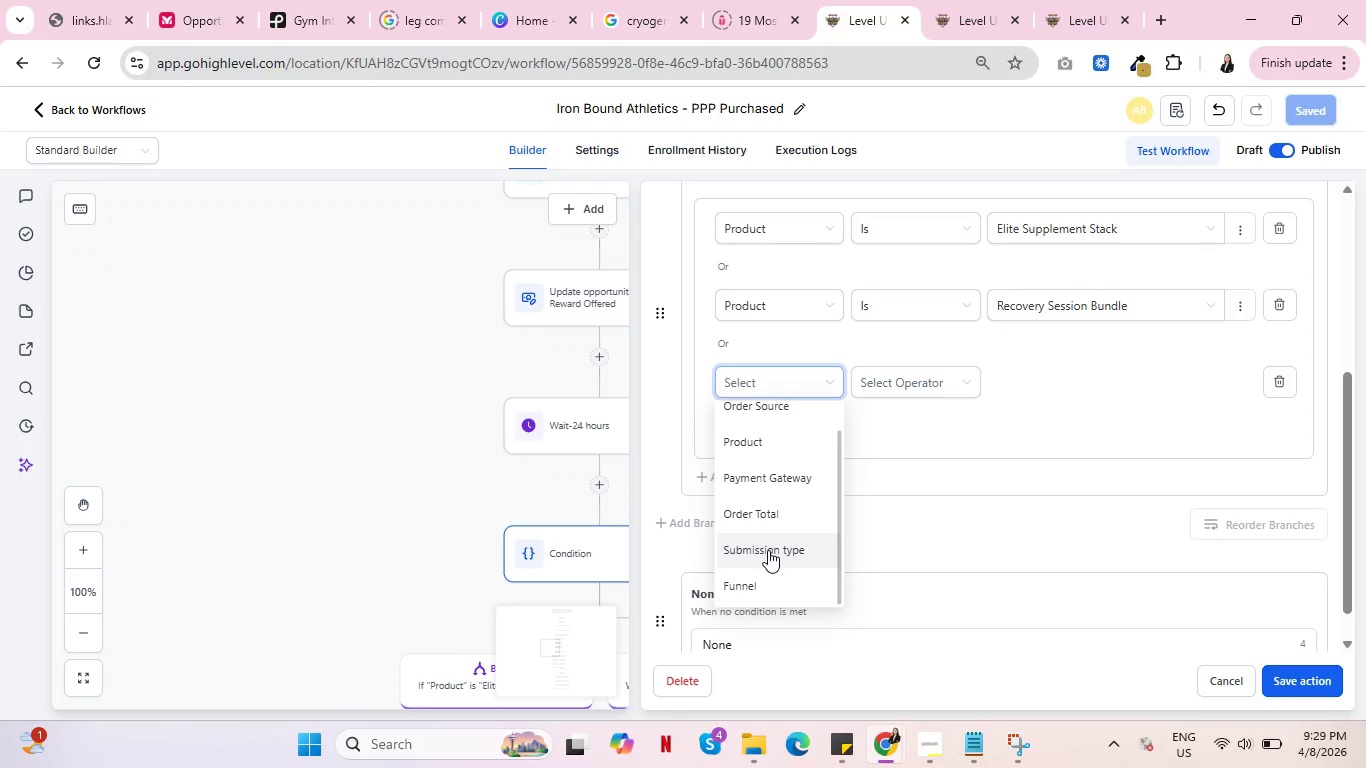 
left_click([768, 550])
 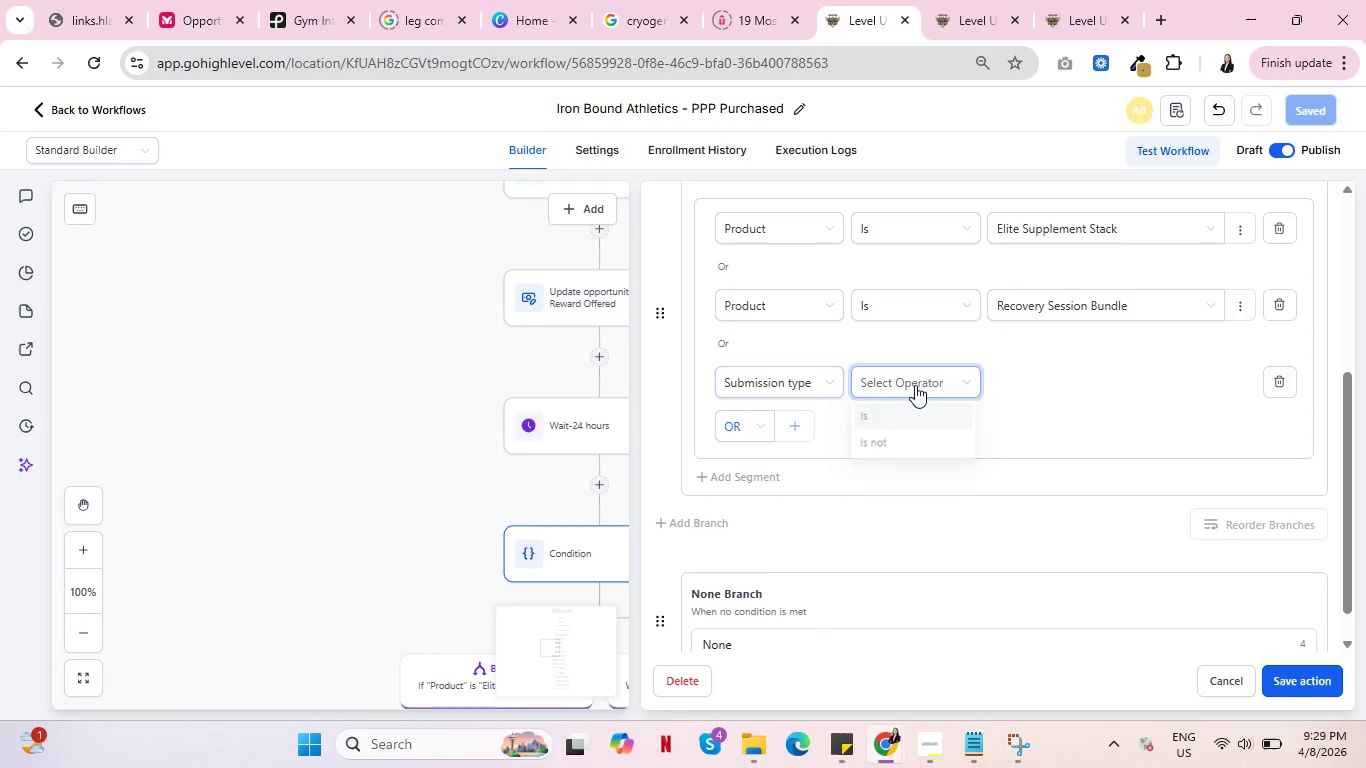 
left_click([915, 384])
 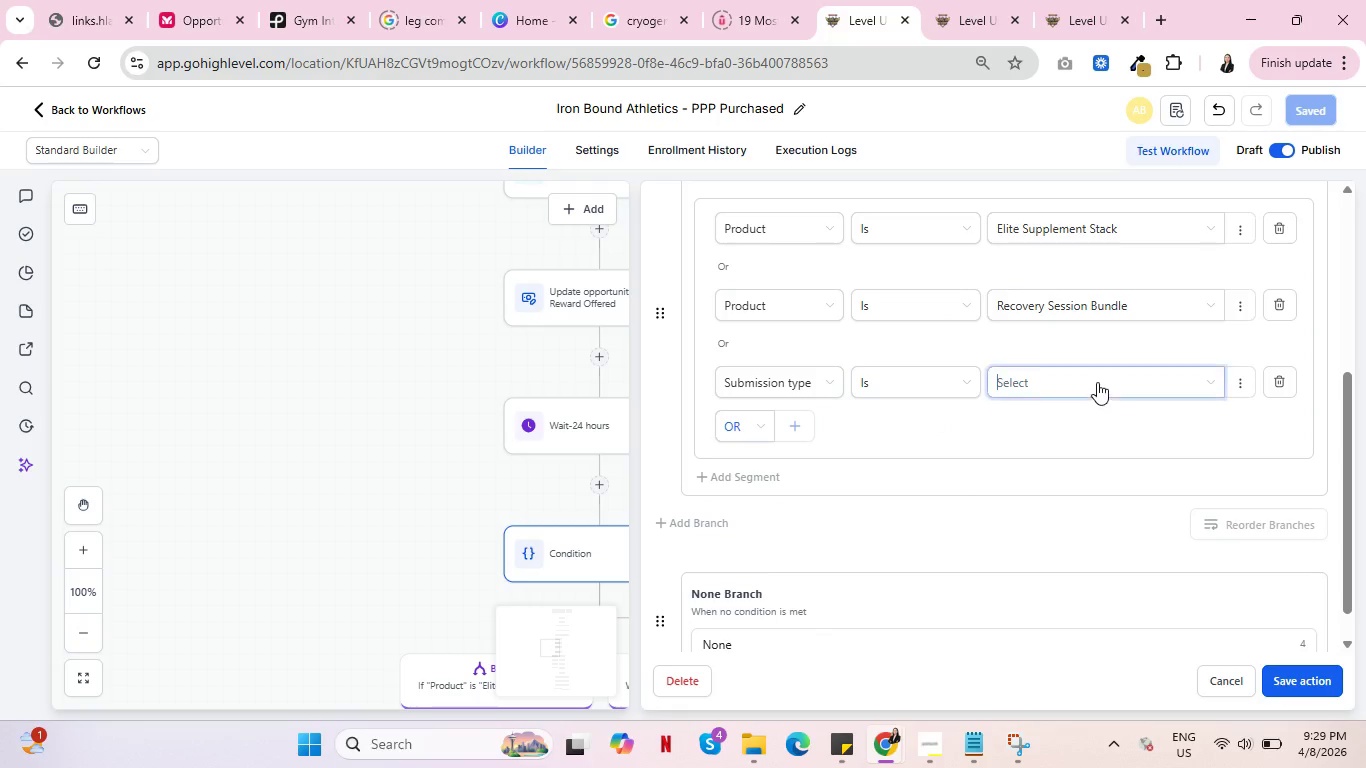 
double_click([1097, 382])
 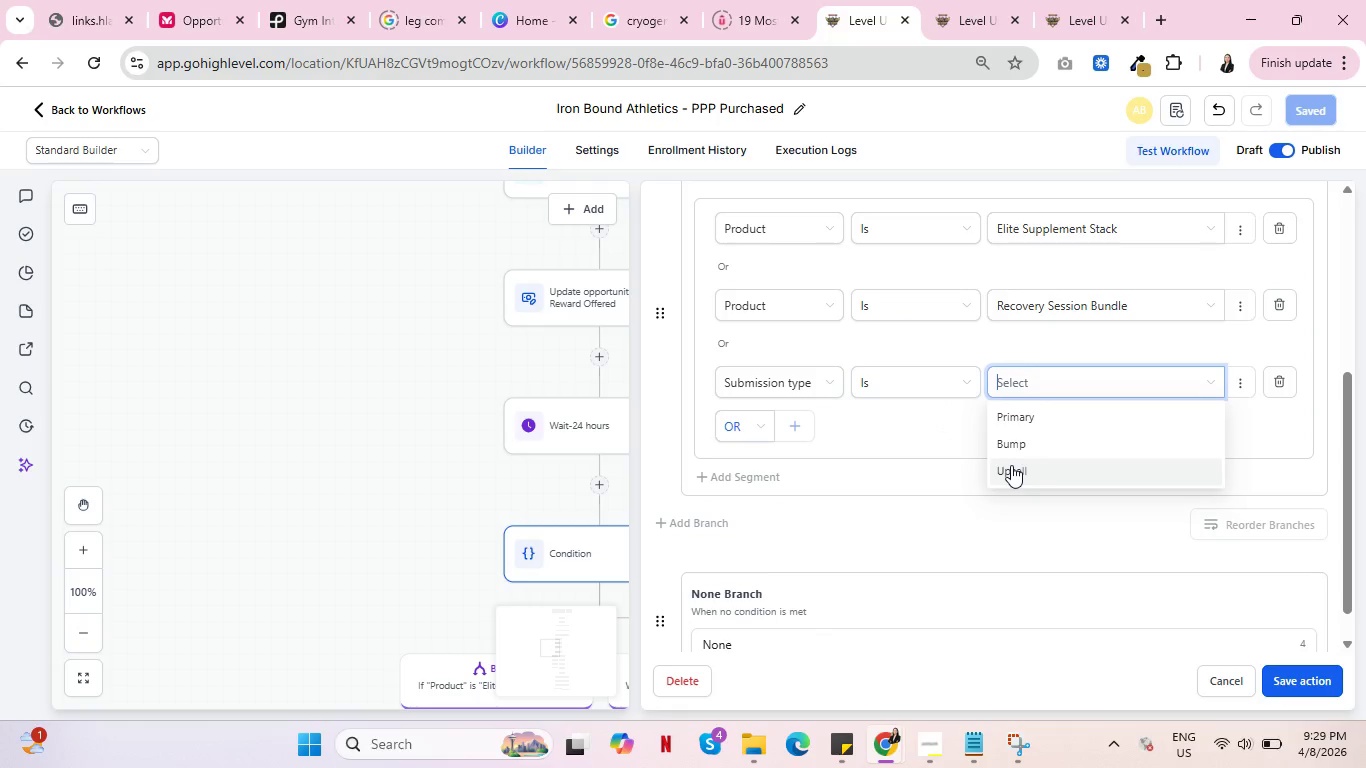 